 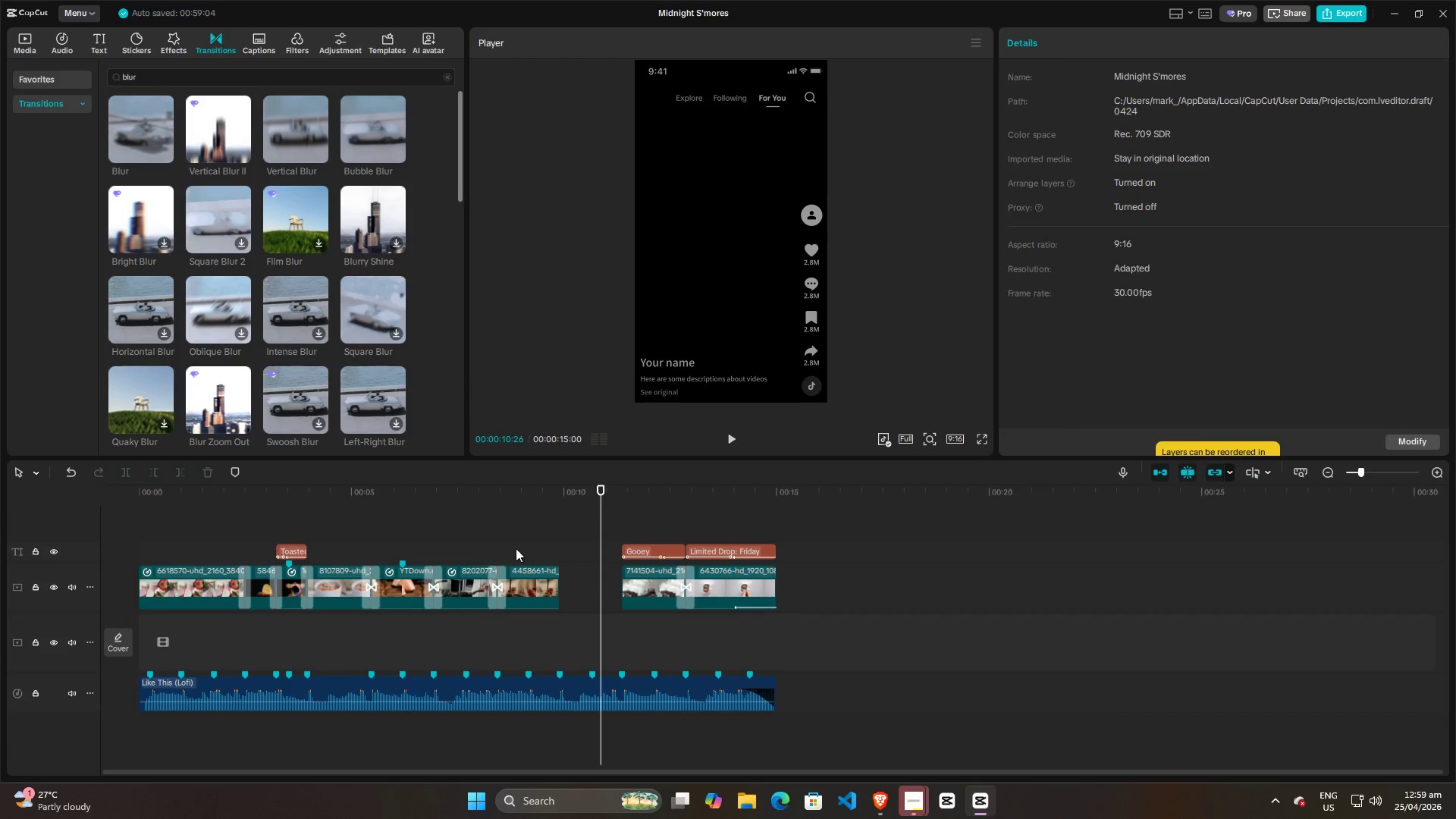 
left_click([216, 527])
 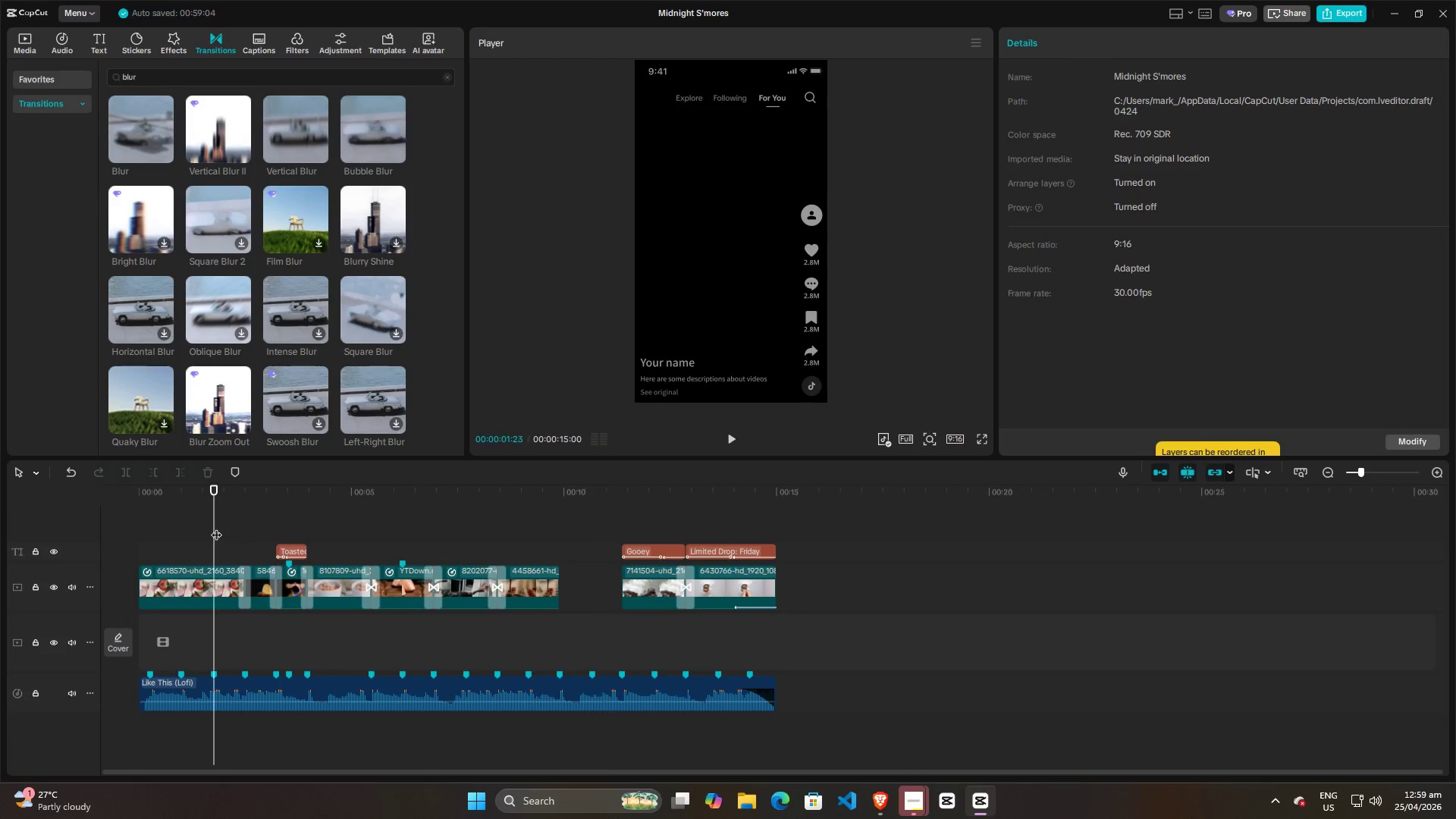 
key(Space)
 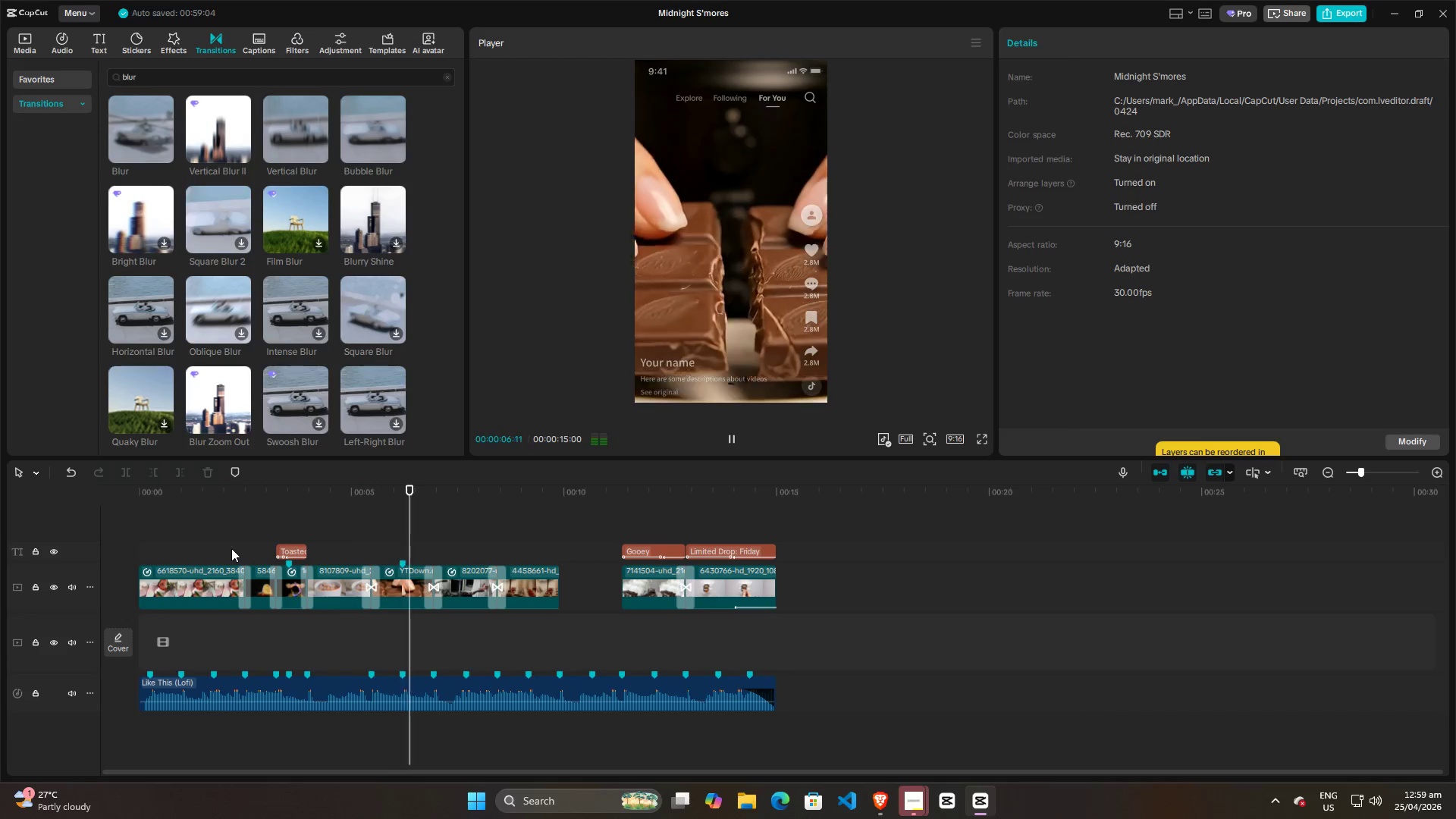 
wait(9.62)
 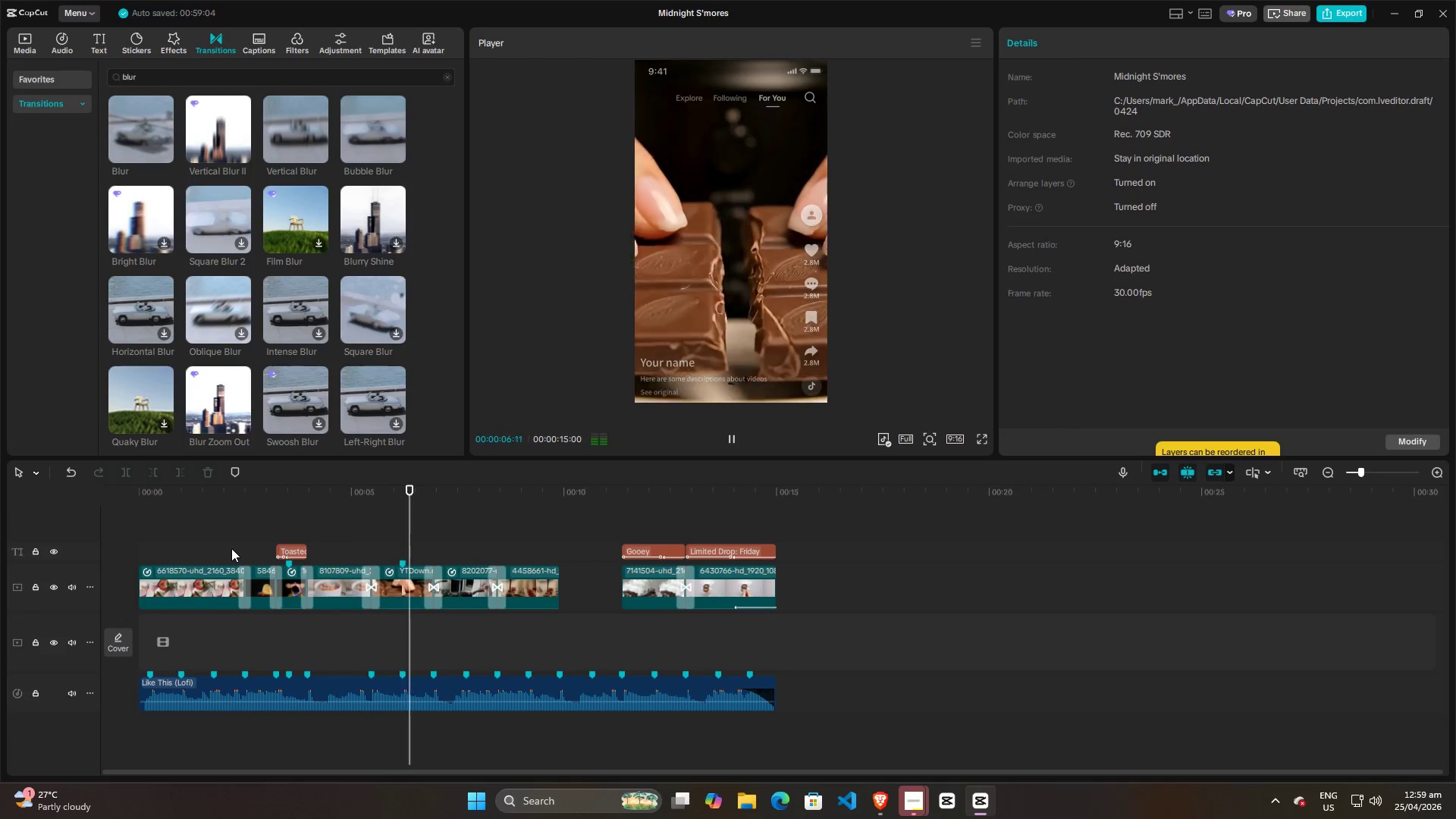 
left_click([22, 42])
 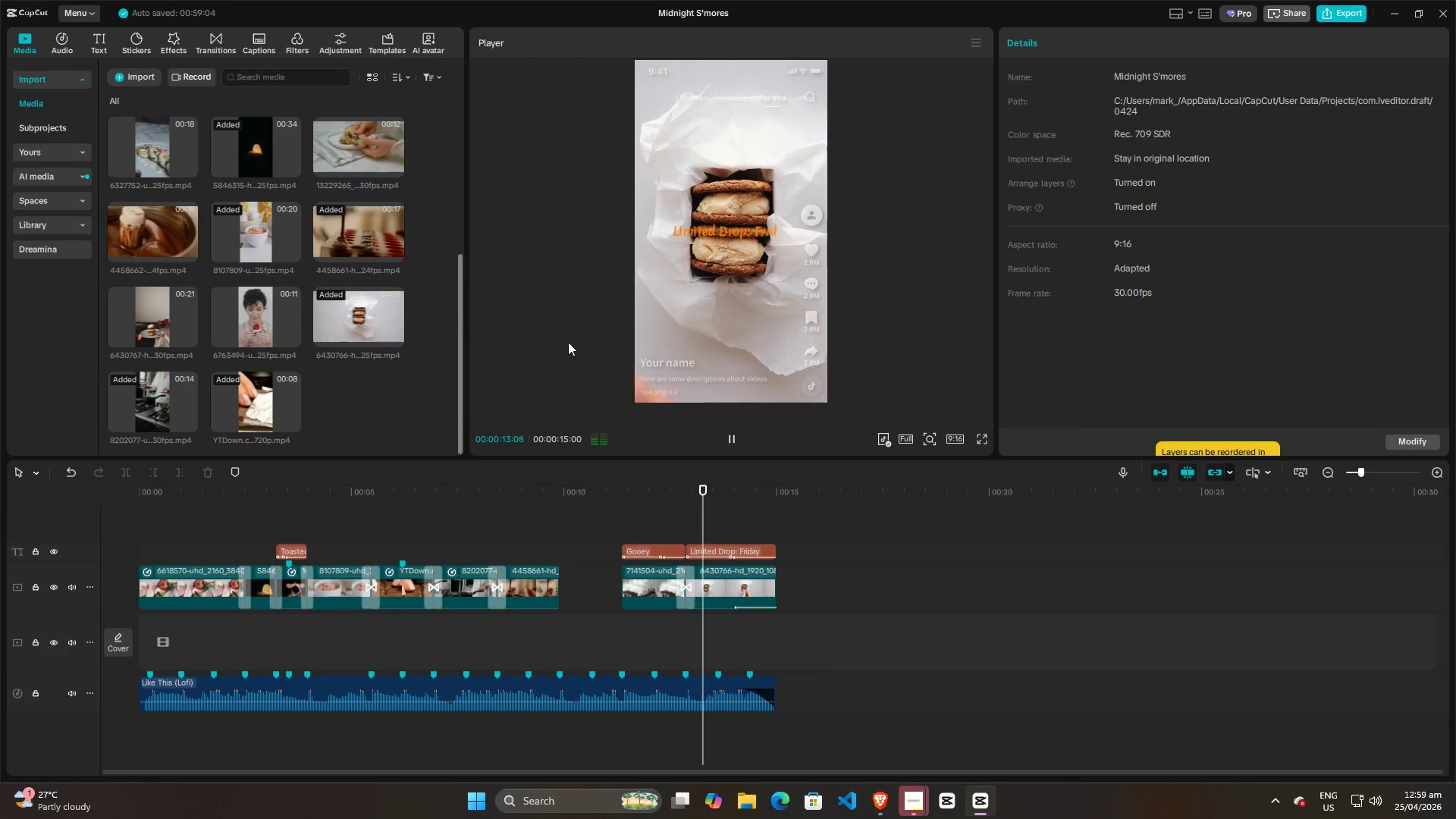 
left_click([623, 526])
 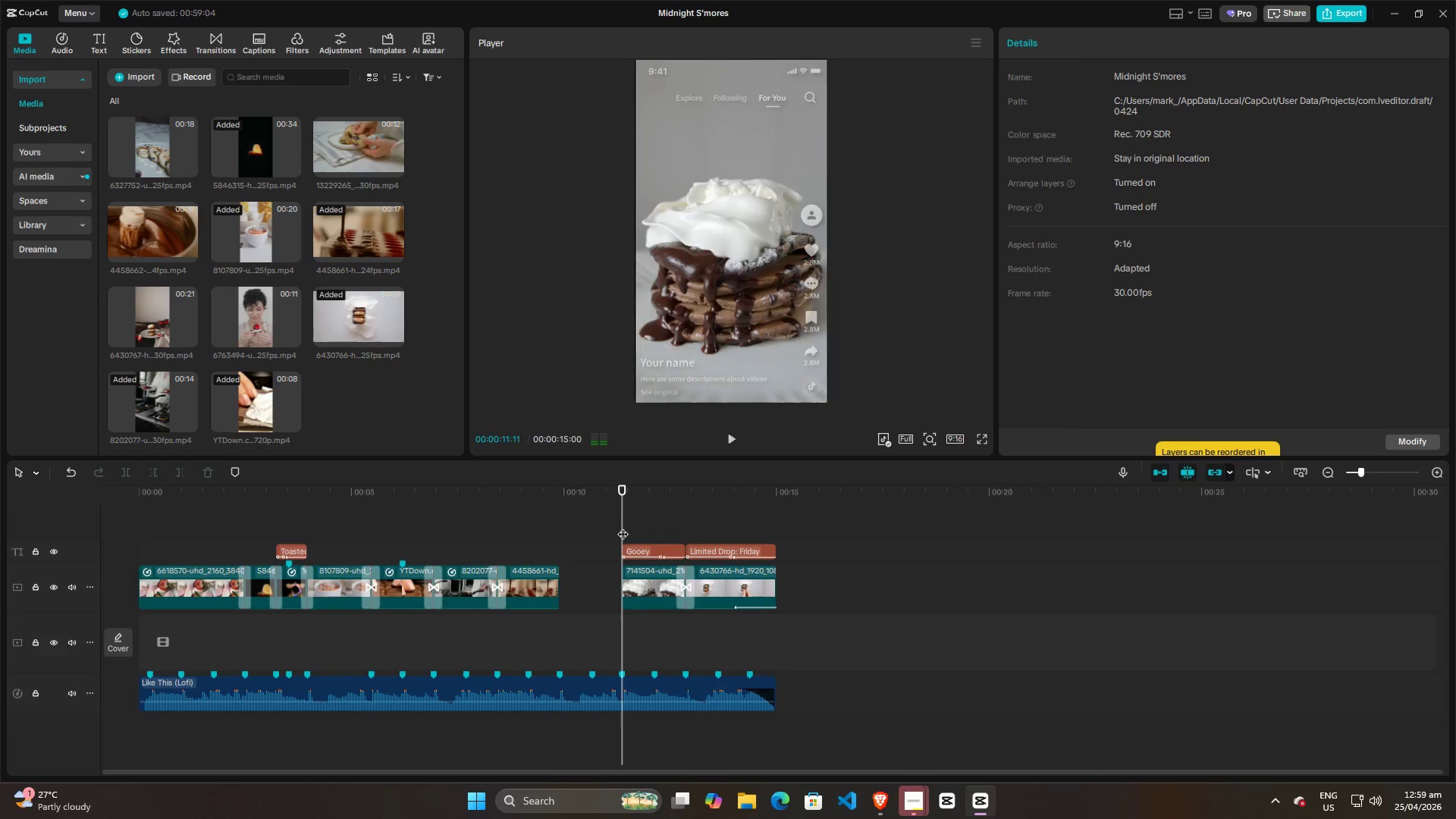 
key(Space)
 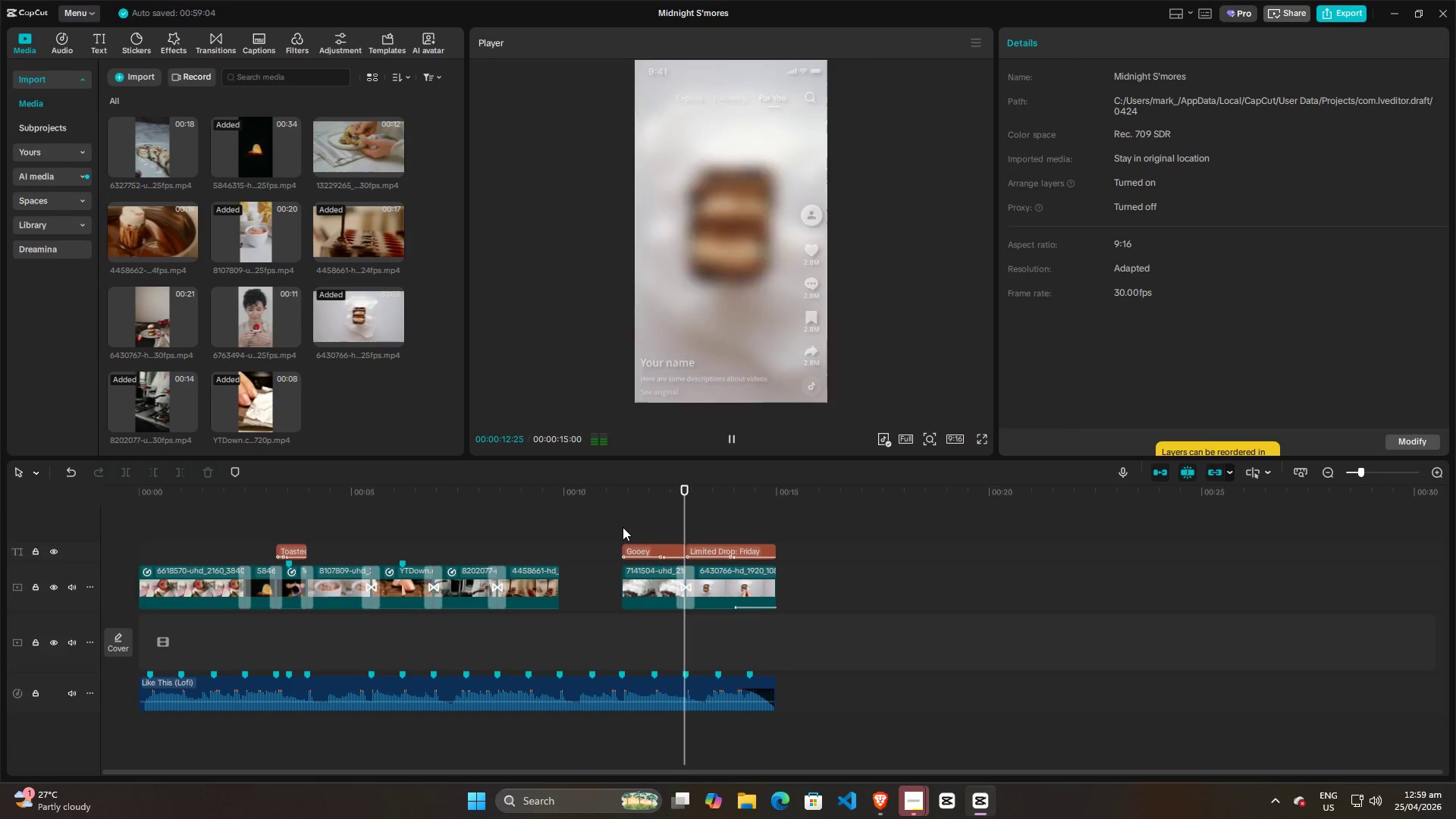 
key(Space)
 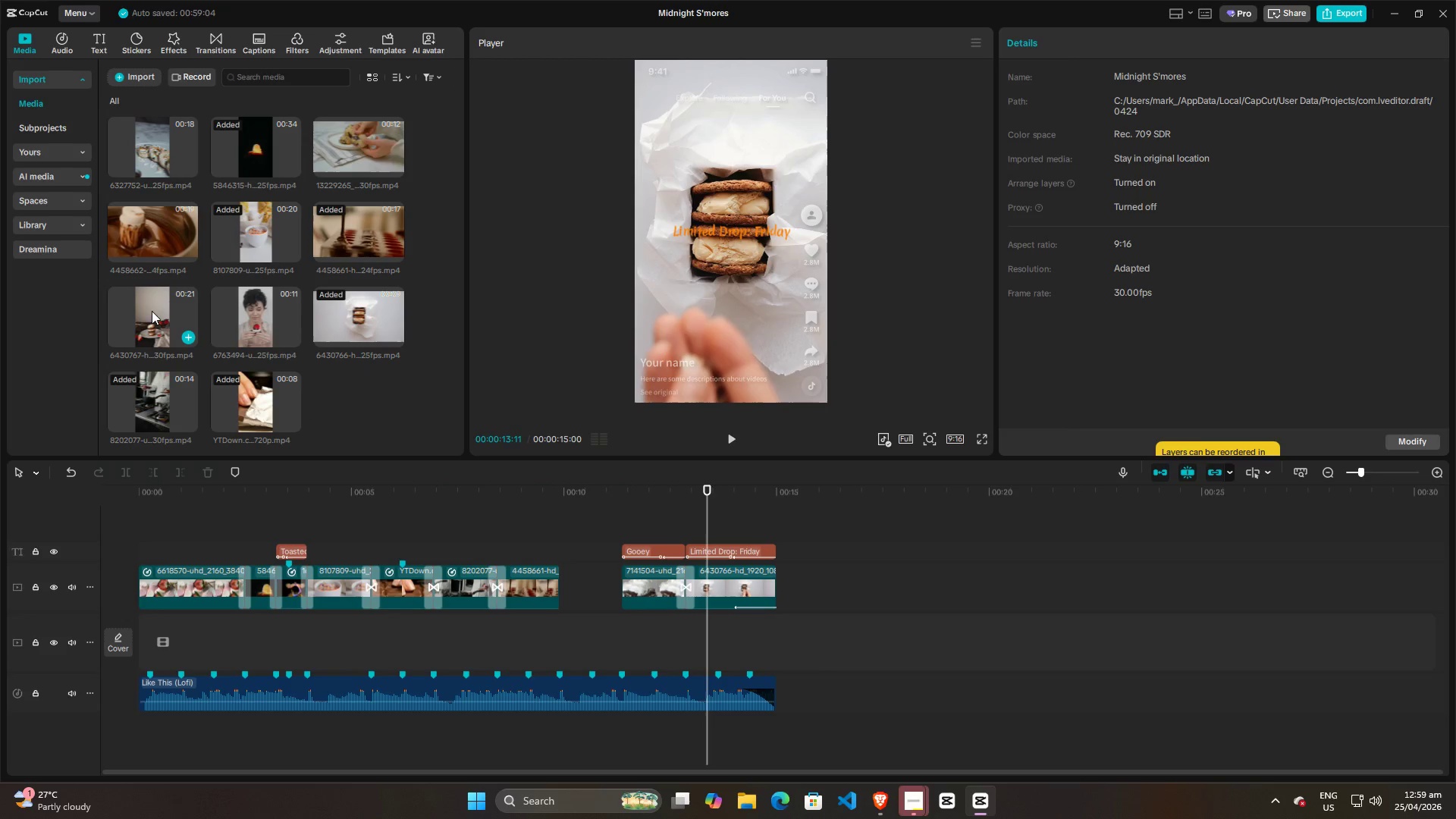 
left_click([145, 313])
 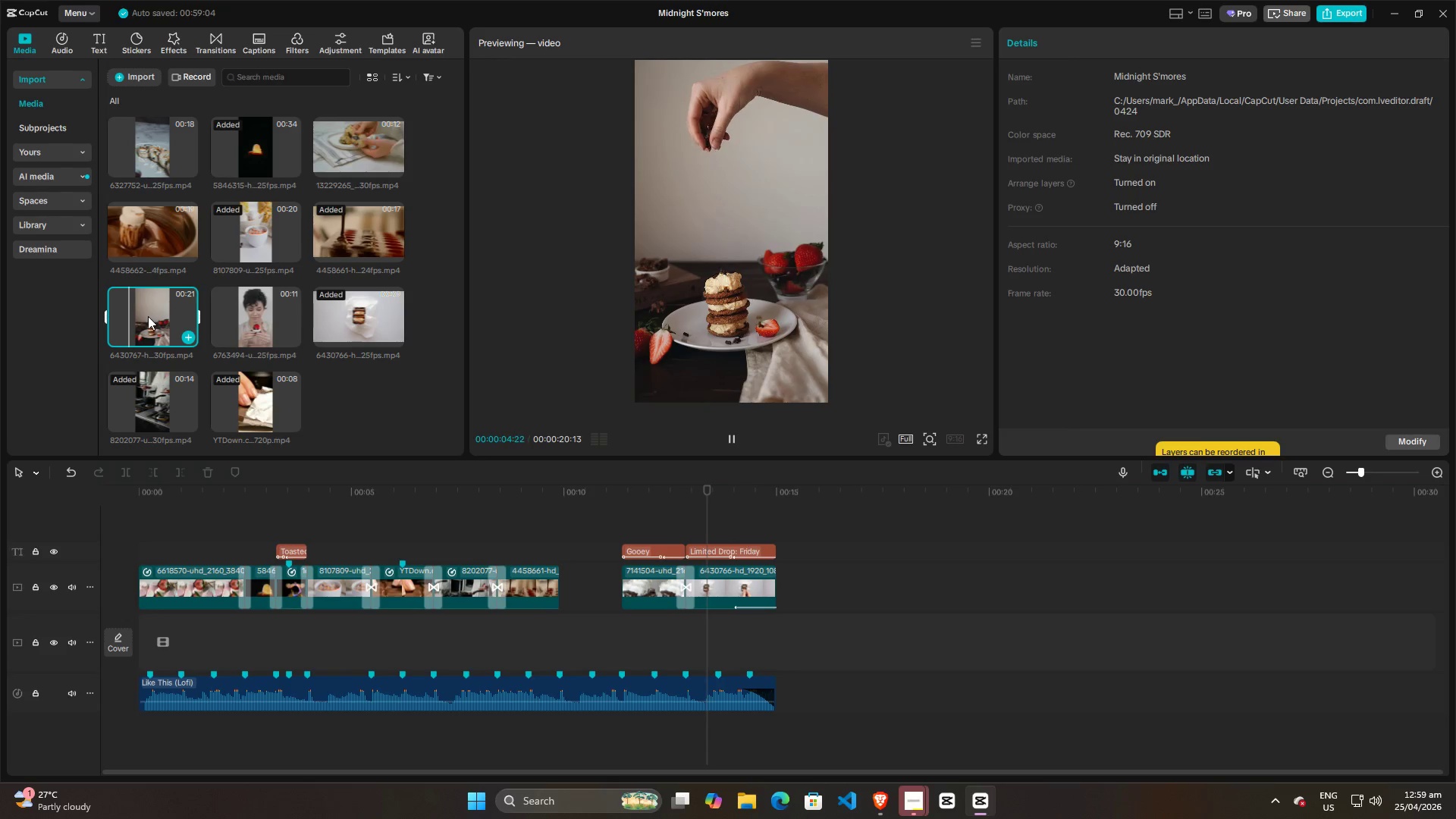 
wait(7.0)
 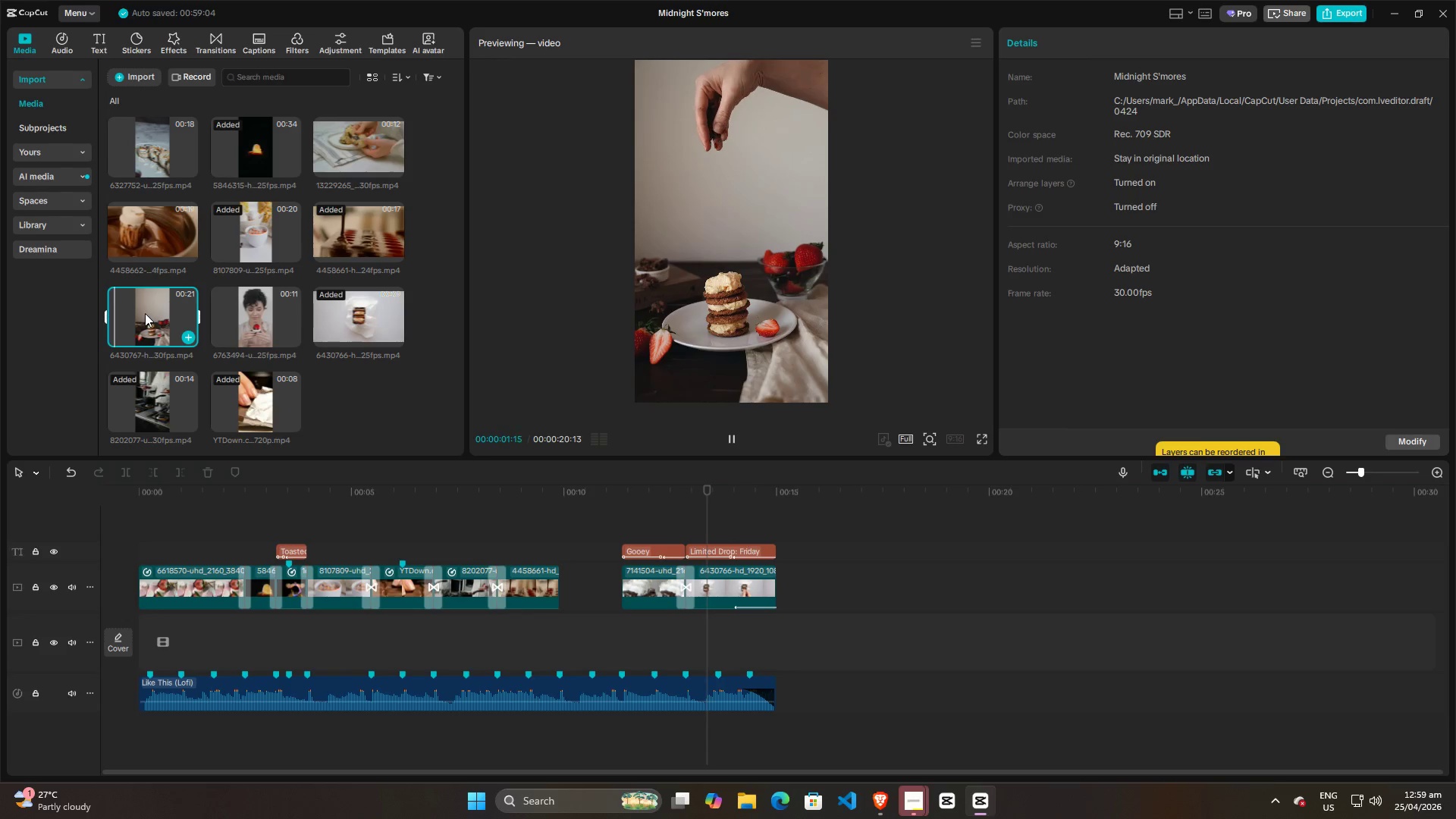 
left_click_drag(start_coordinate=[142, 319], to_coordinate=[561, 522])
 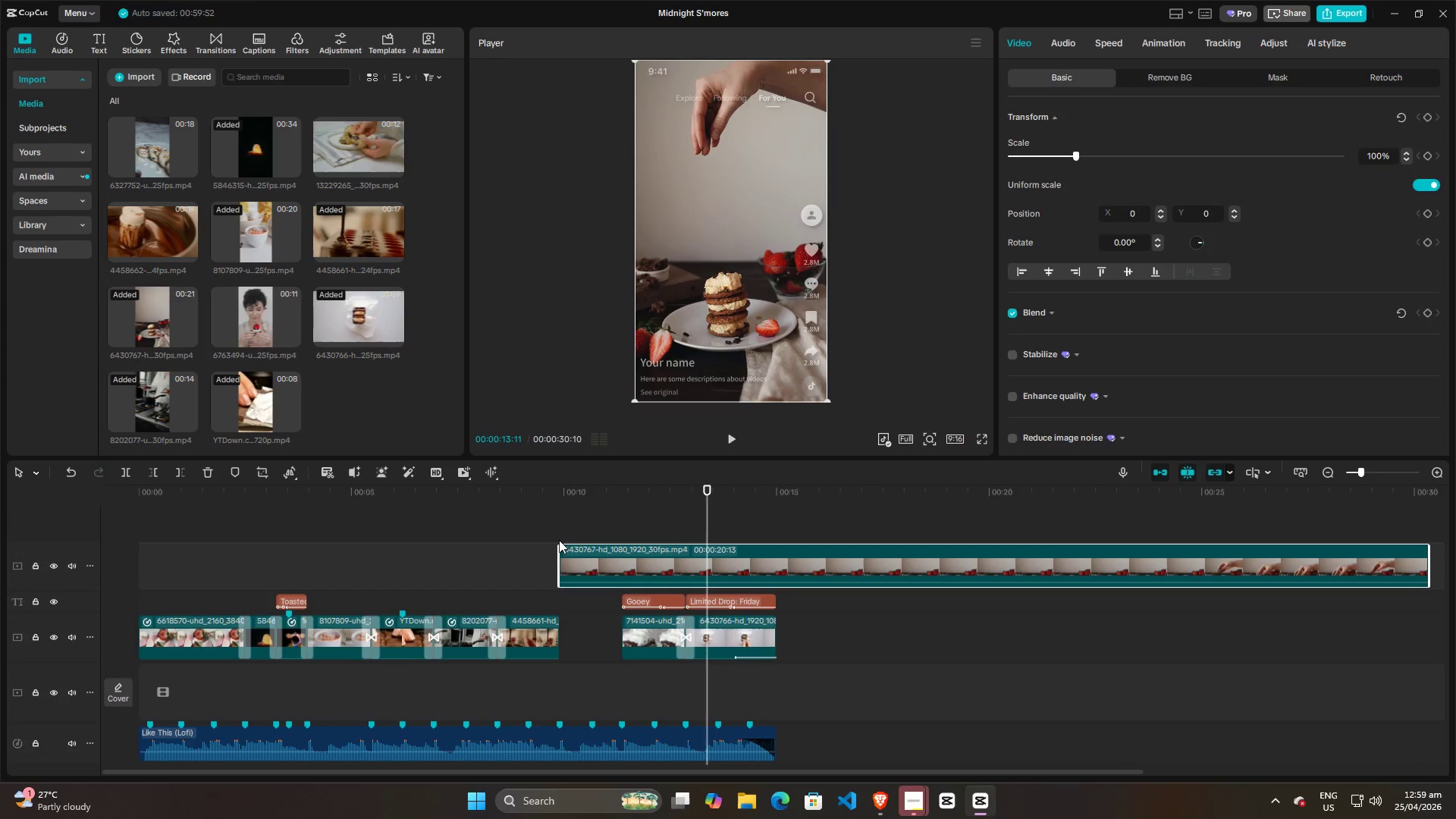 
left_click([557, 539])
 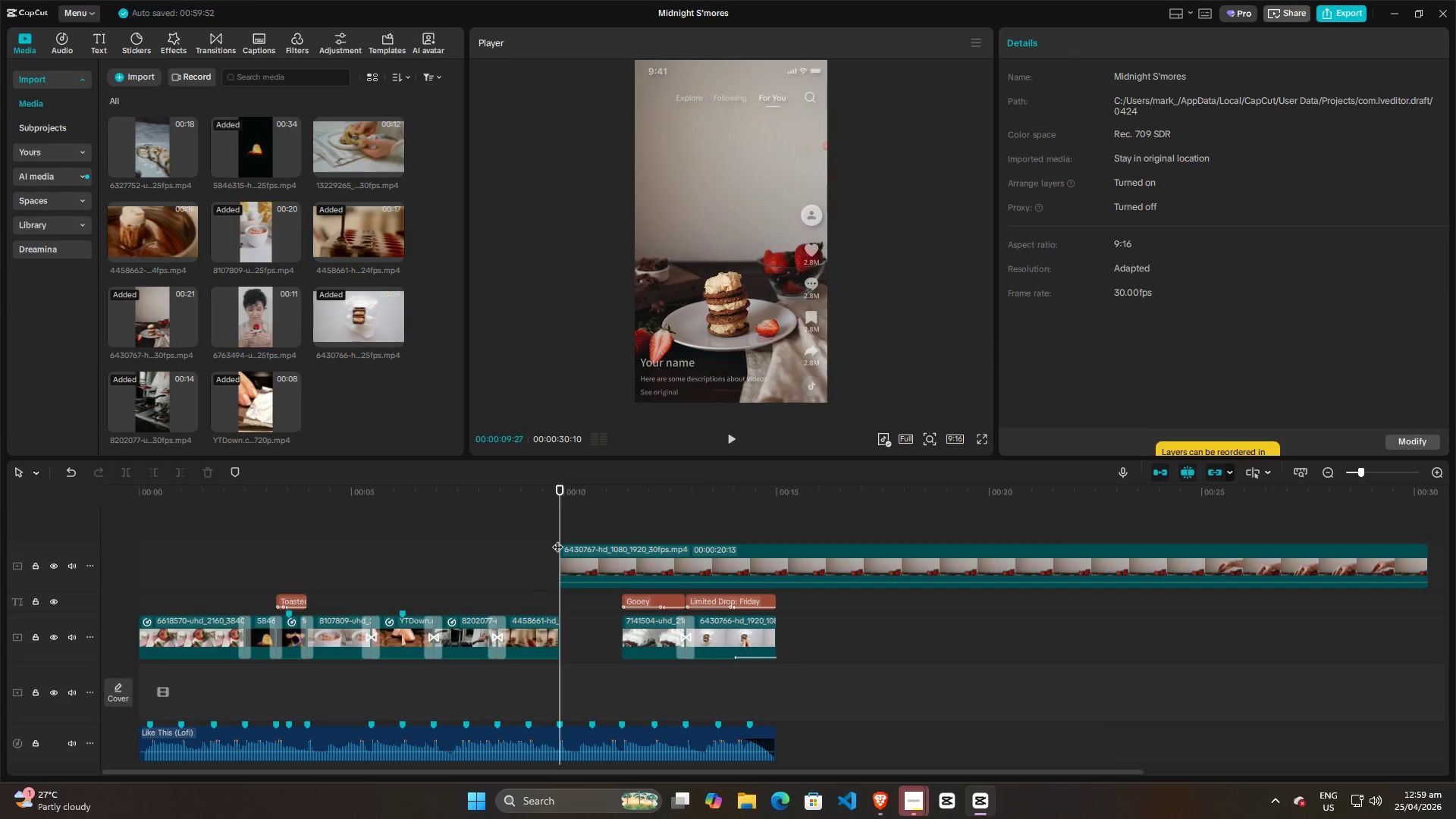 
key(Space)
 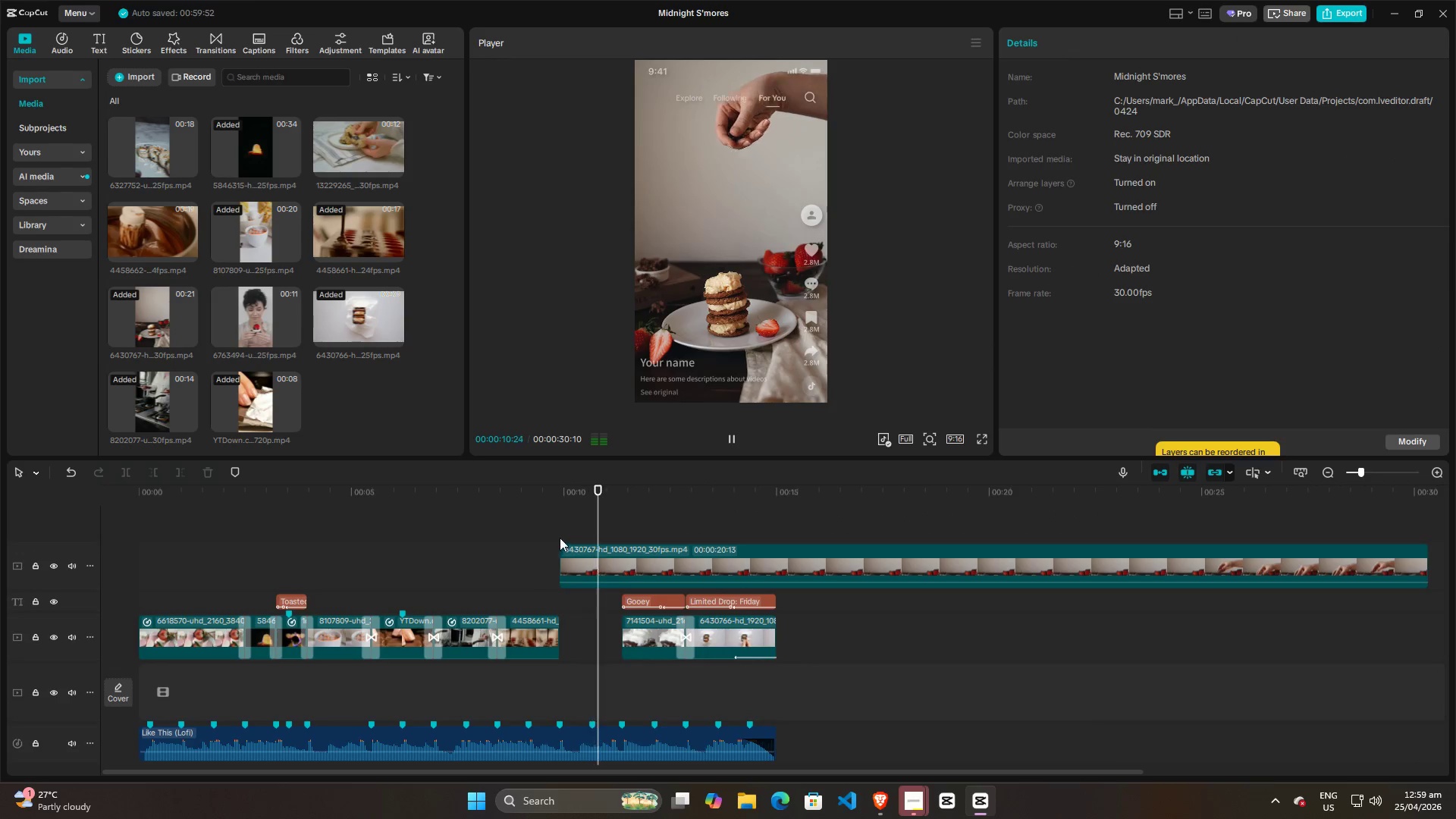 
key(Space)
 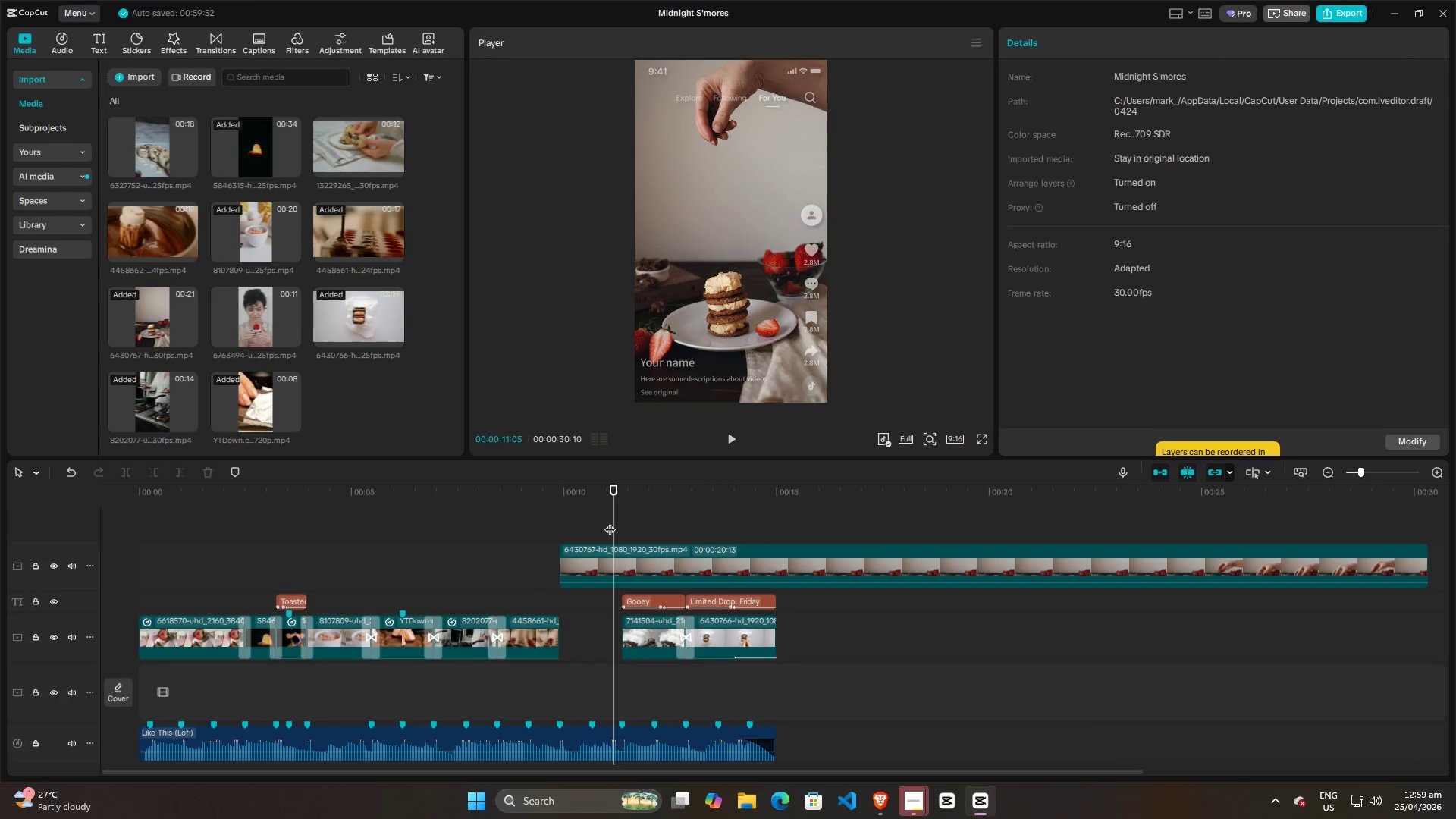 
key(Space)
 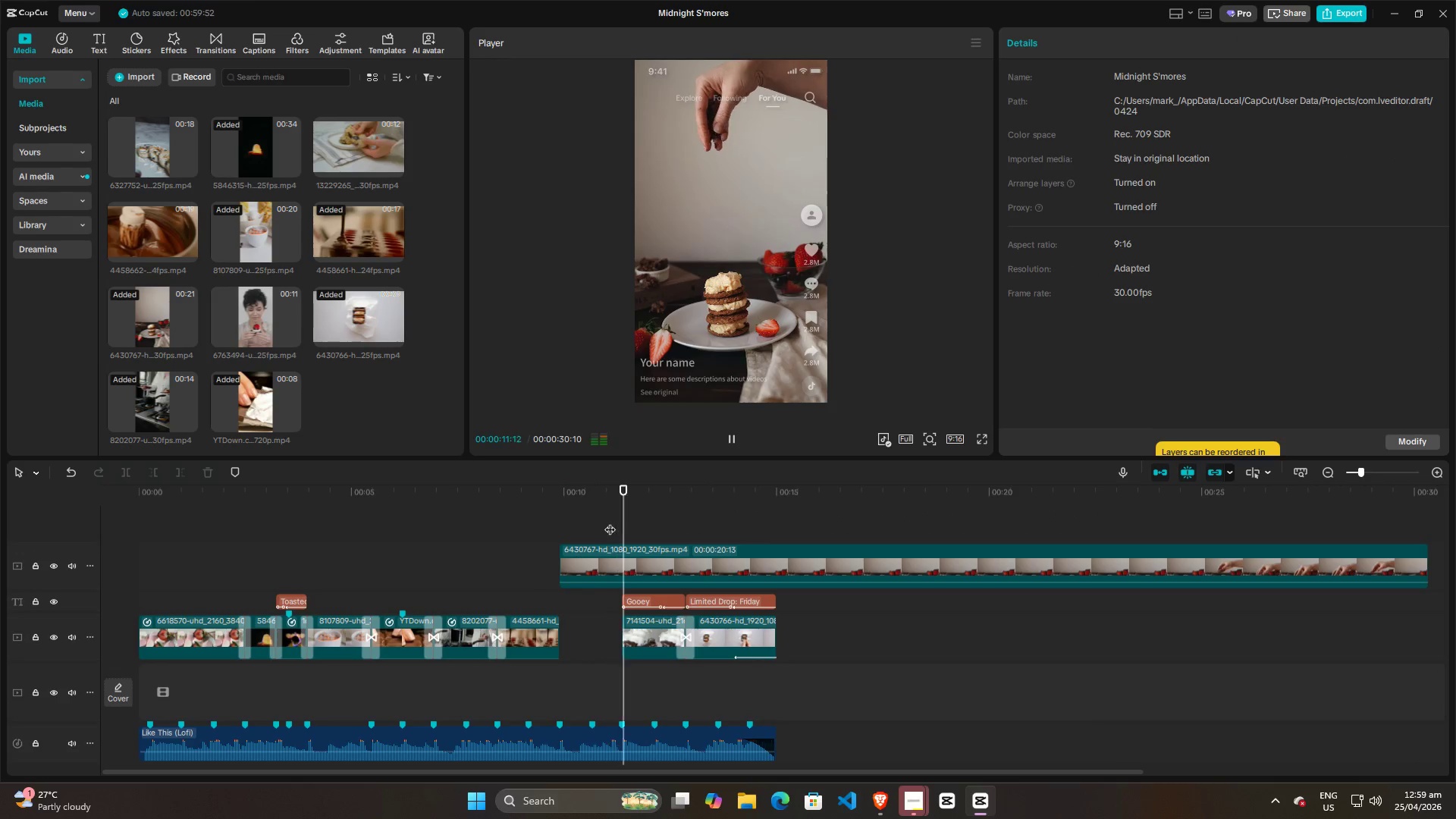 
key(Space)
 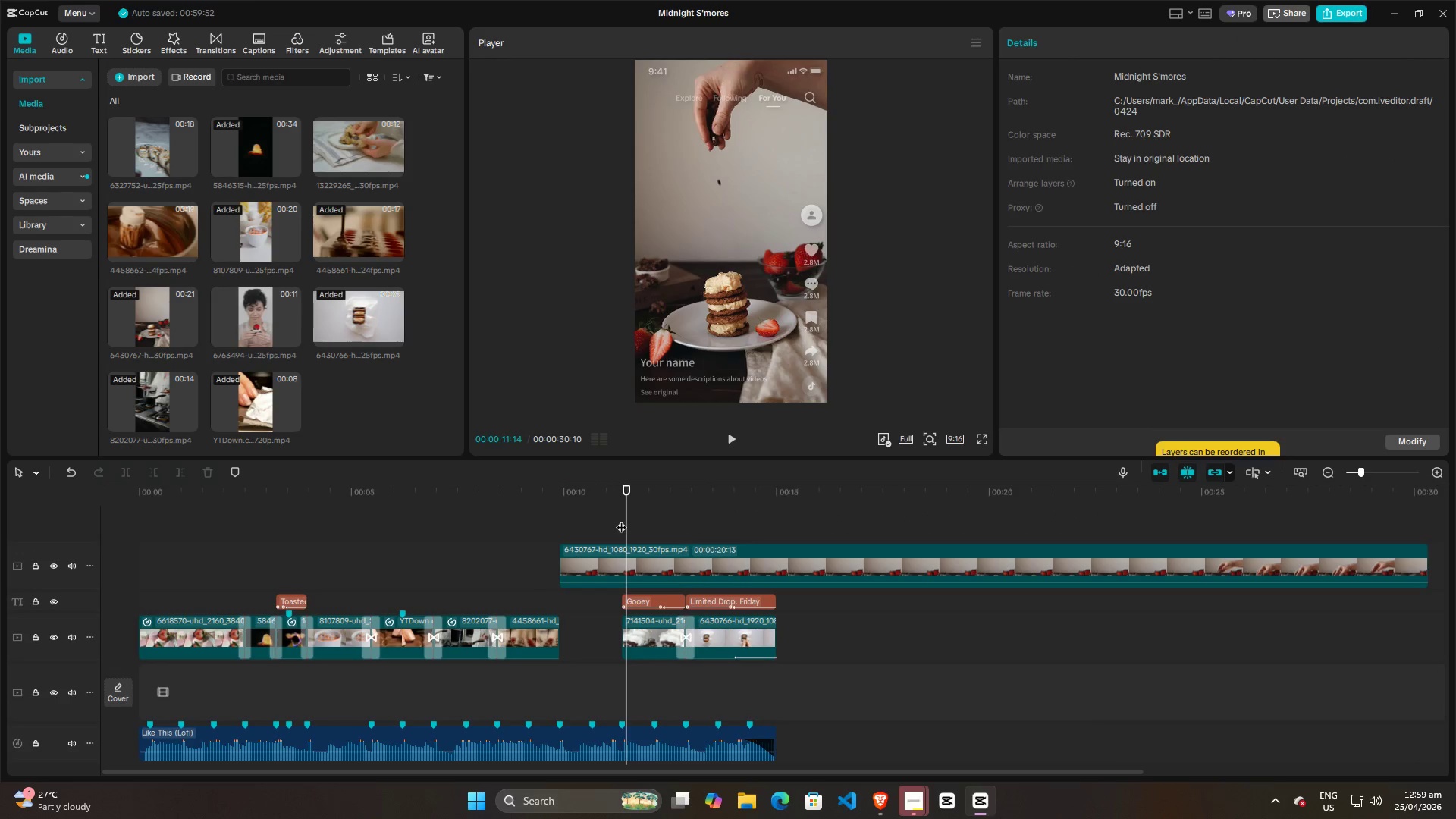 
left_click_drag(start_coordinate=[623, 519], to_coordinate=[565, 520])
 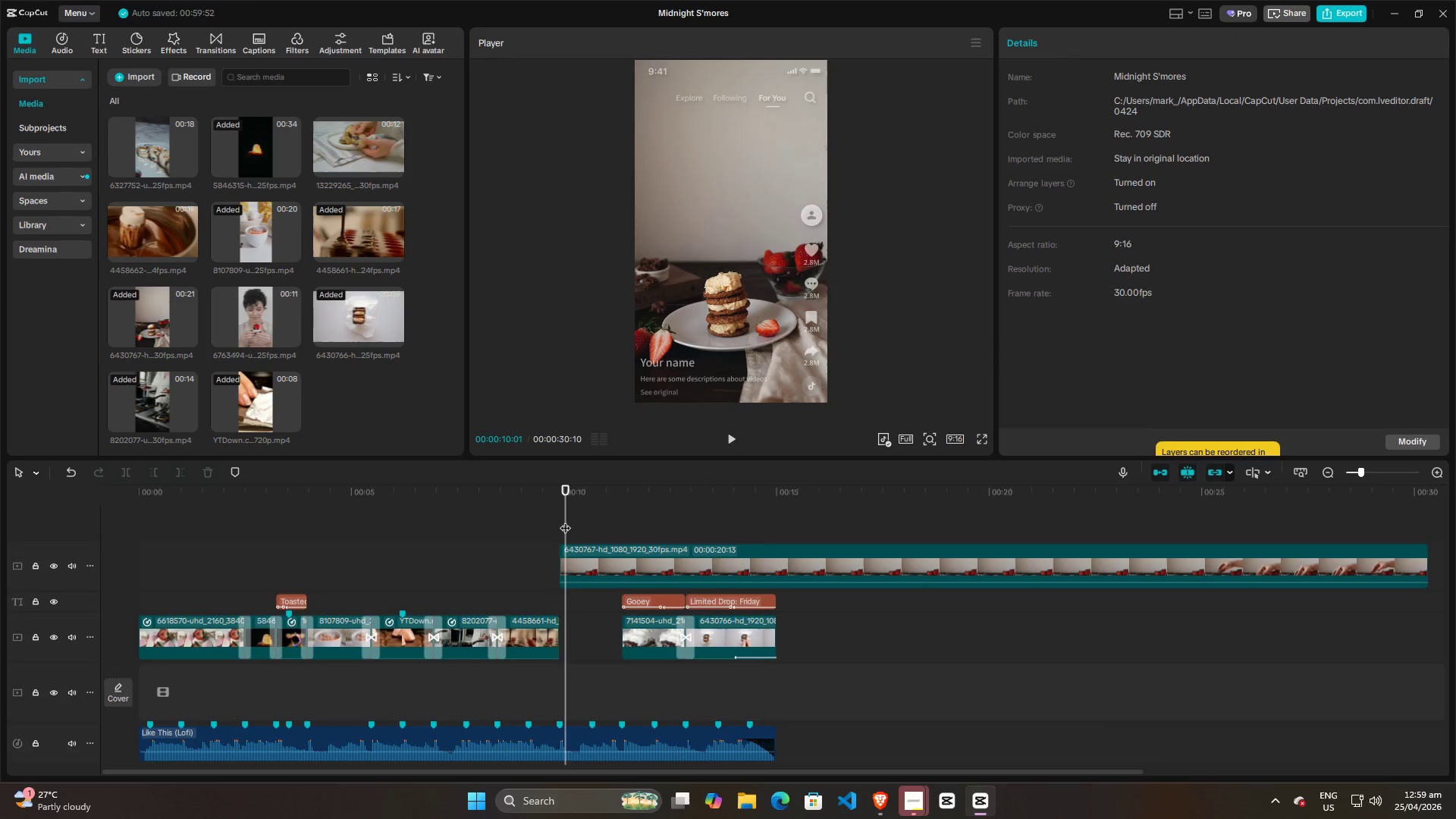 
key(Space)
 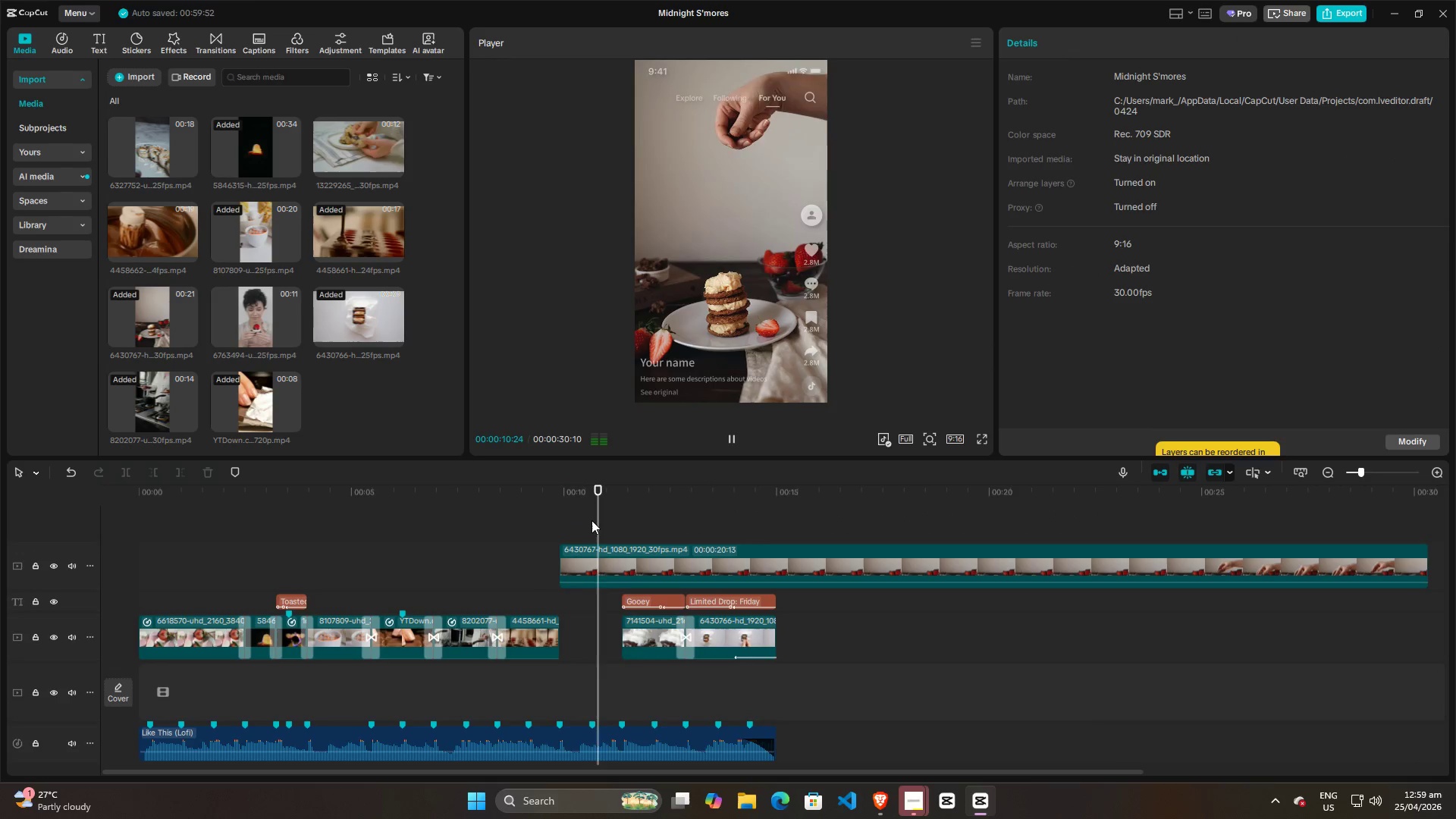 
key(Space)
 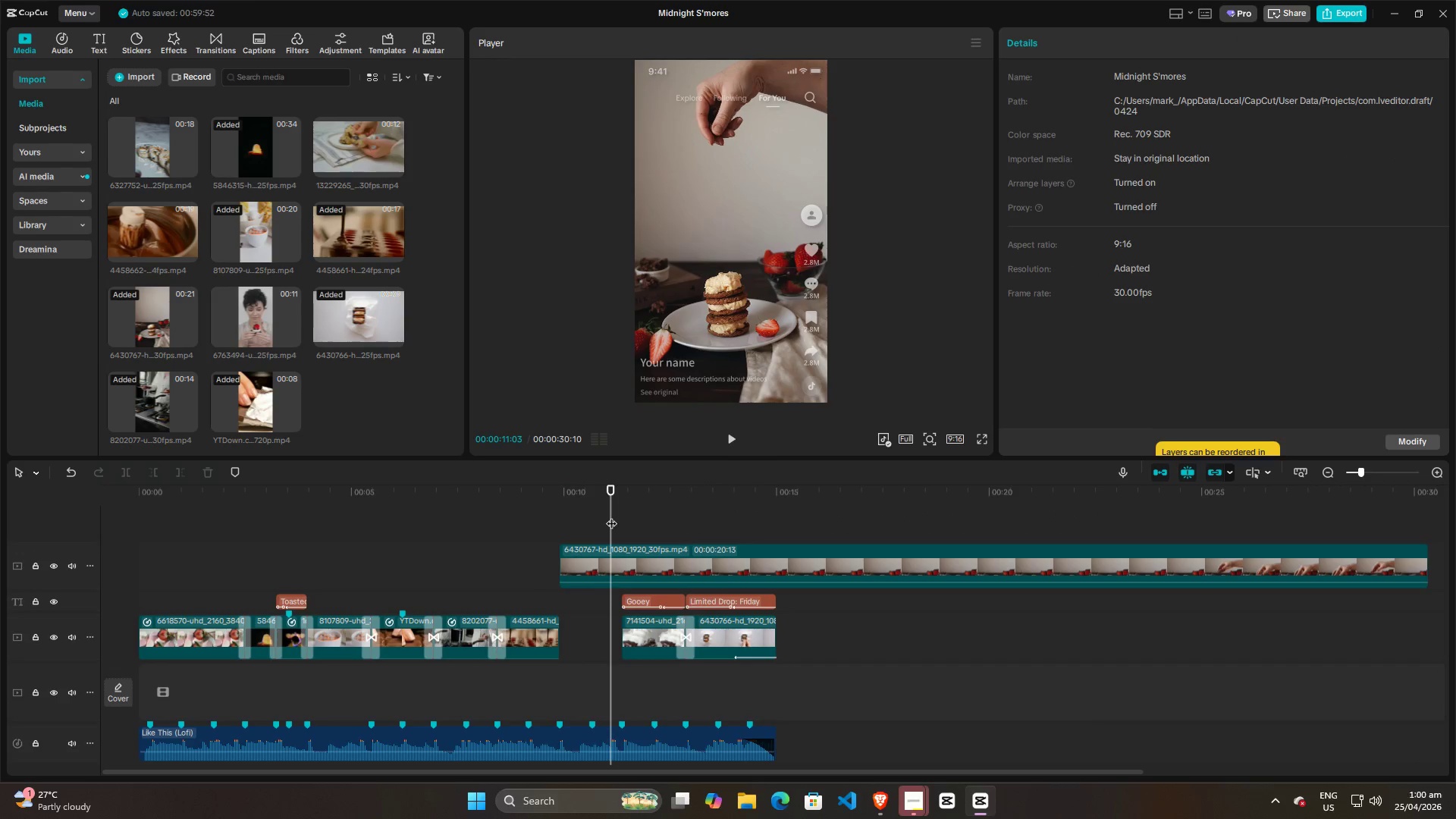 
left_click_drag(start_coordinate=[611, 516], to_coordinate=[613, 521])
 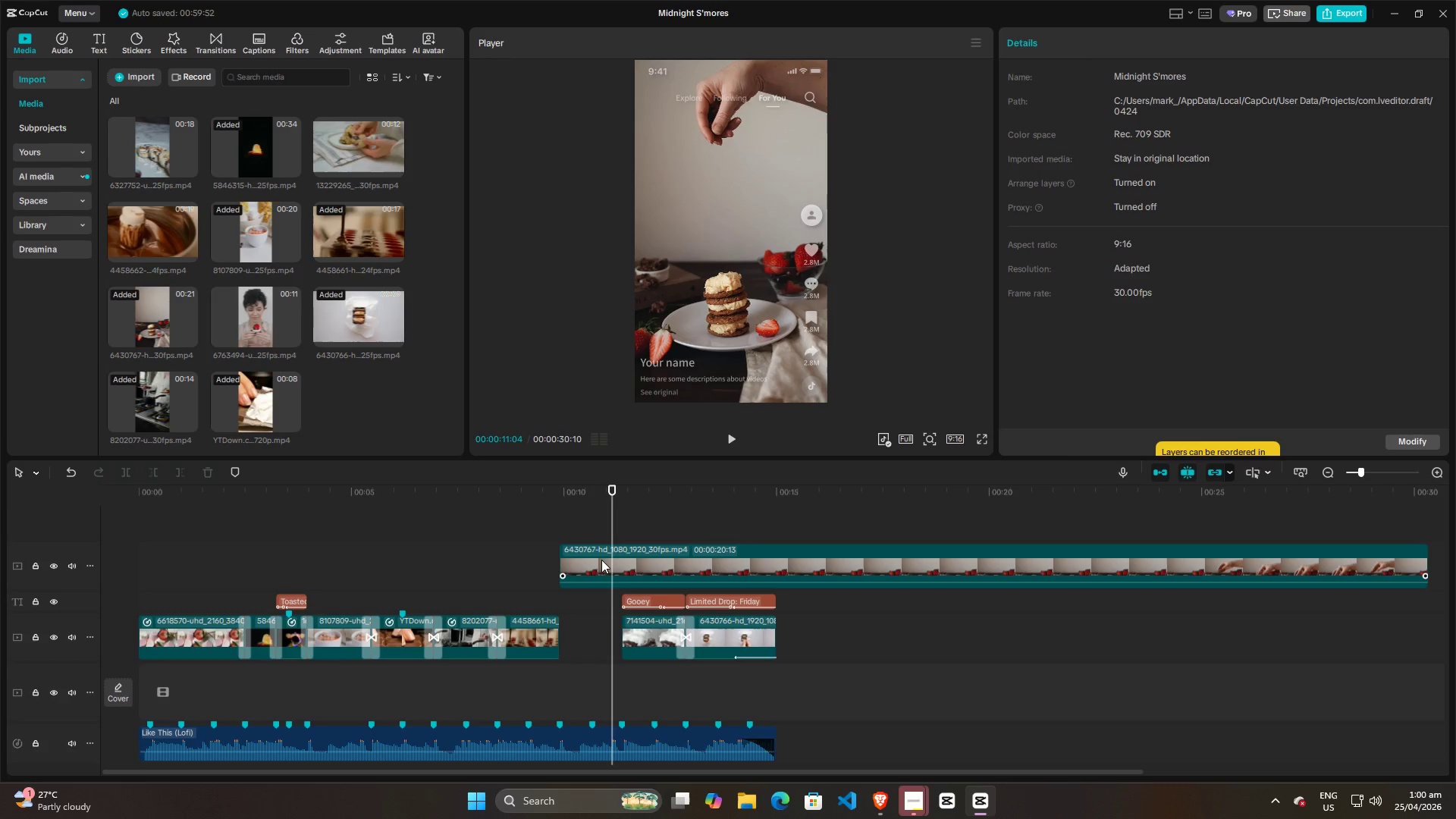 
left_click([601, 560])
 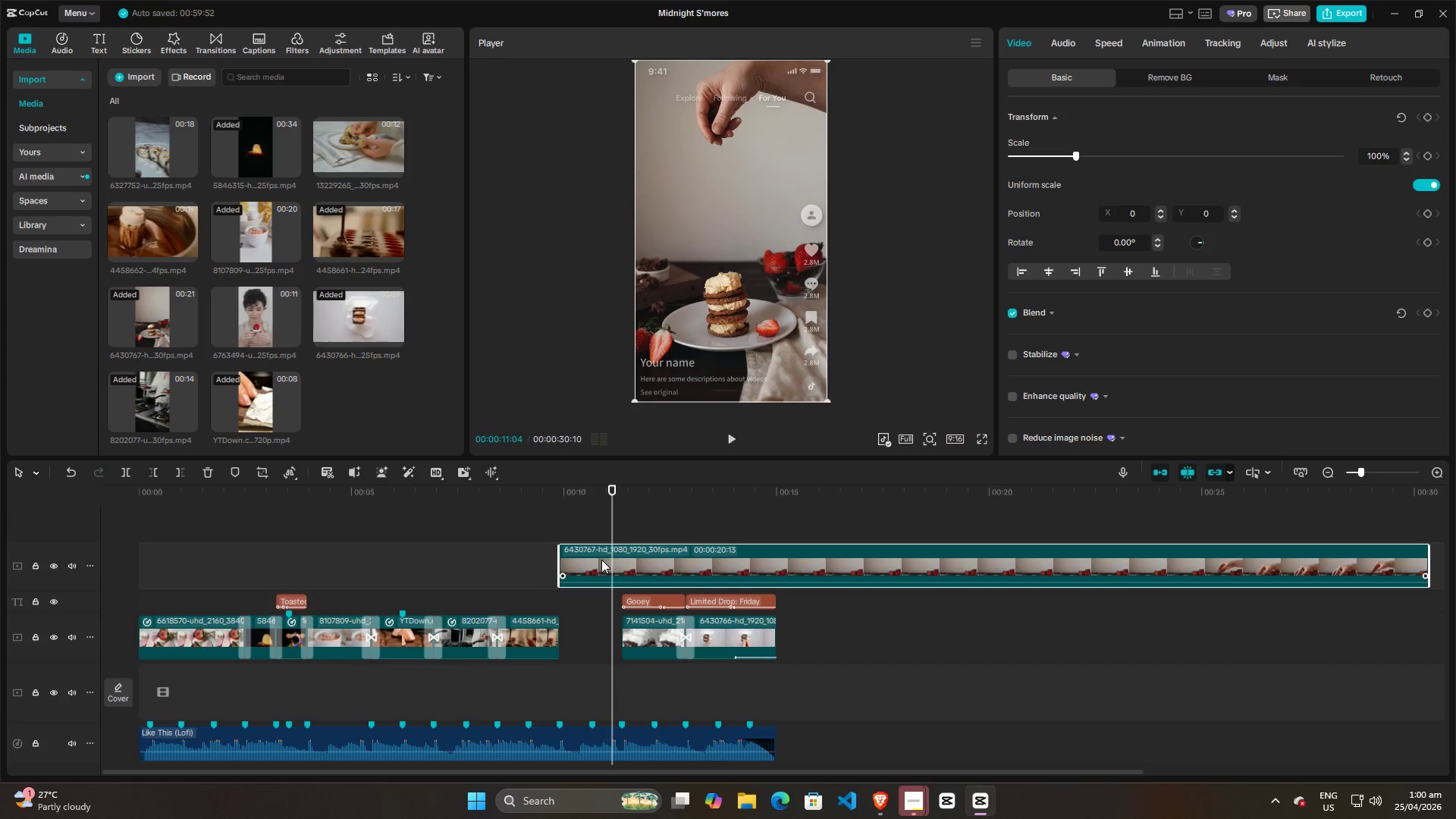 
key(M)
 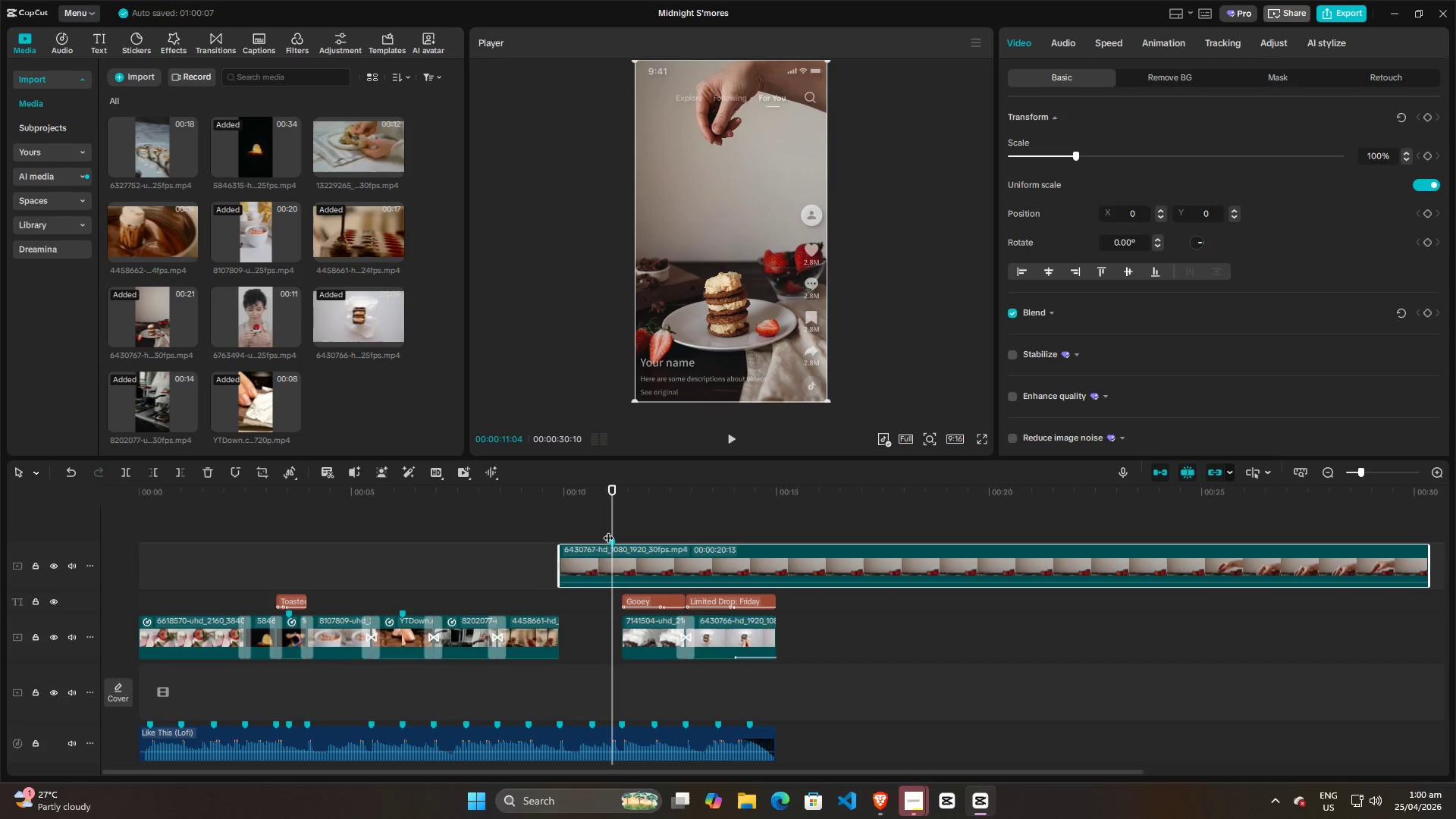 
left_click_drag(start_coordinate=[609, 525], to_coordinate=[596, 529])
 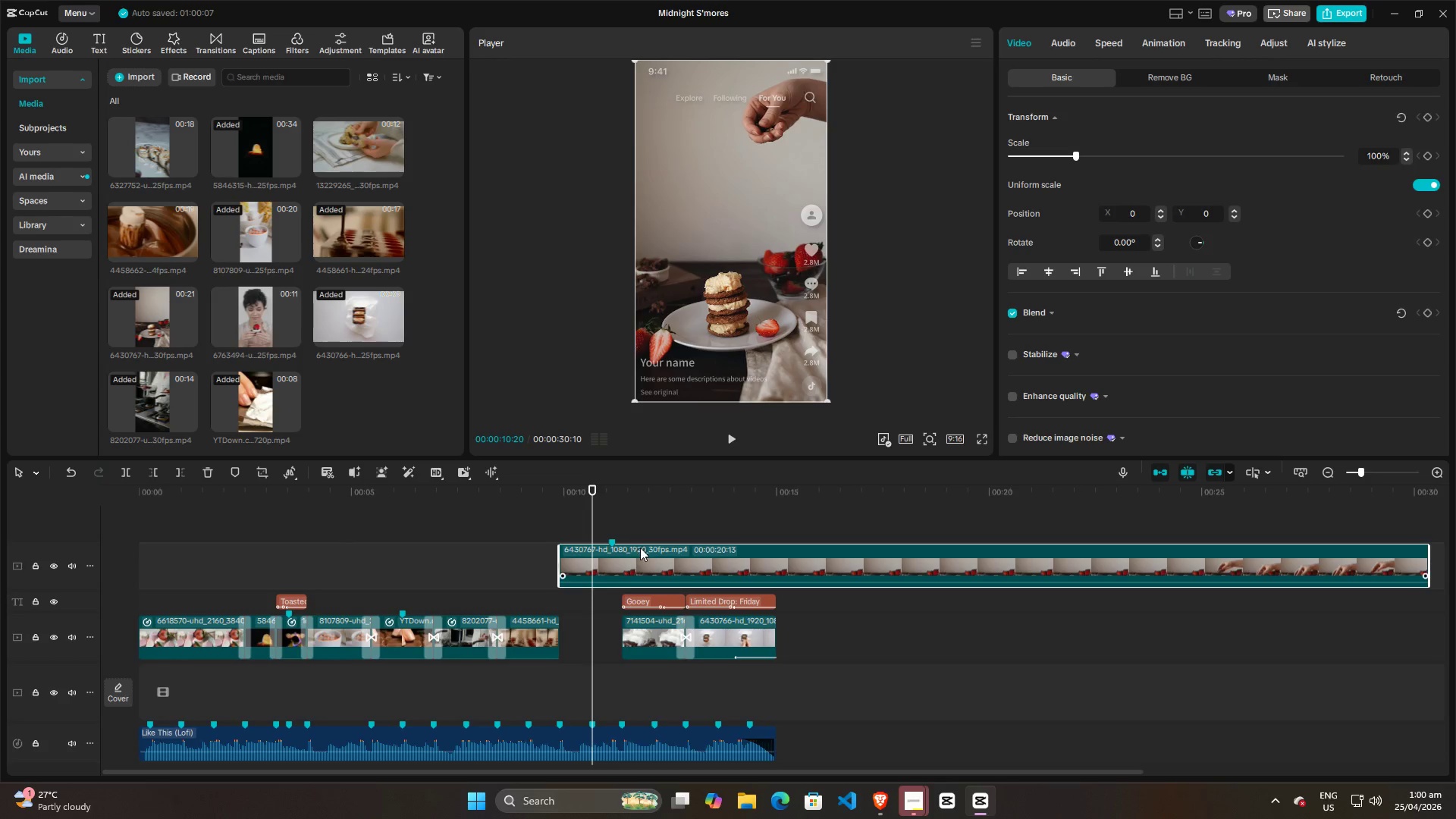 
left_click_drag(start_coordinate=[641, 552], to_coordinate=[621, 553])
 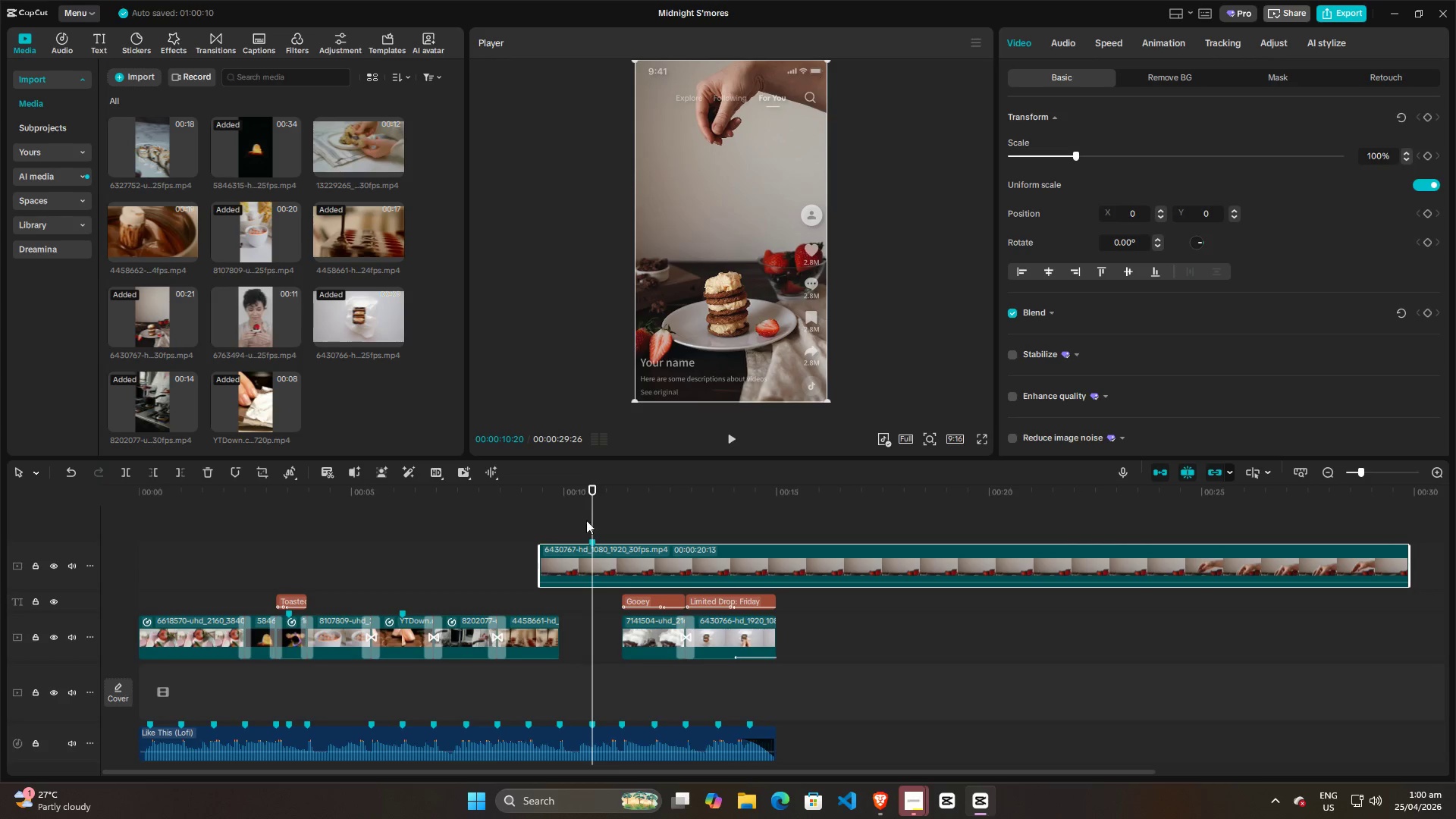 
left_click_drag(start_coordinate=[589, 519], to_coordinate=[561, 525])
 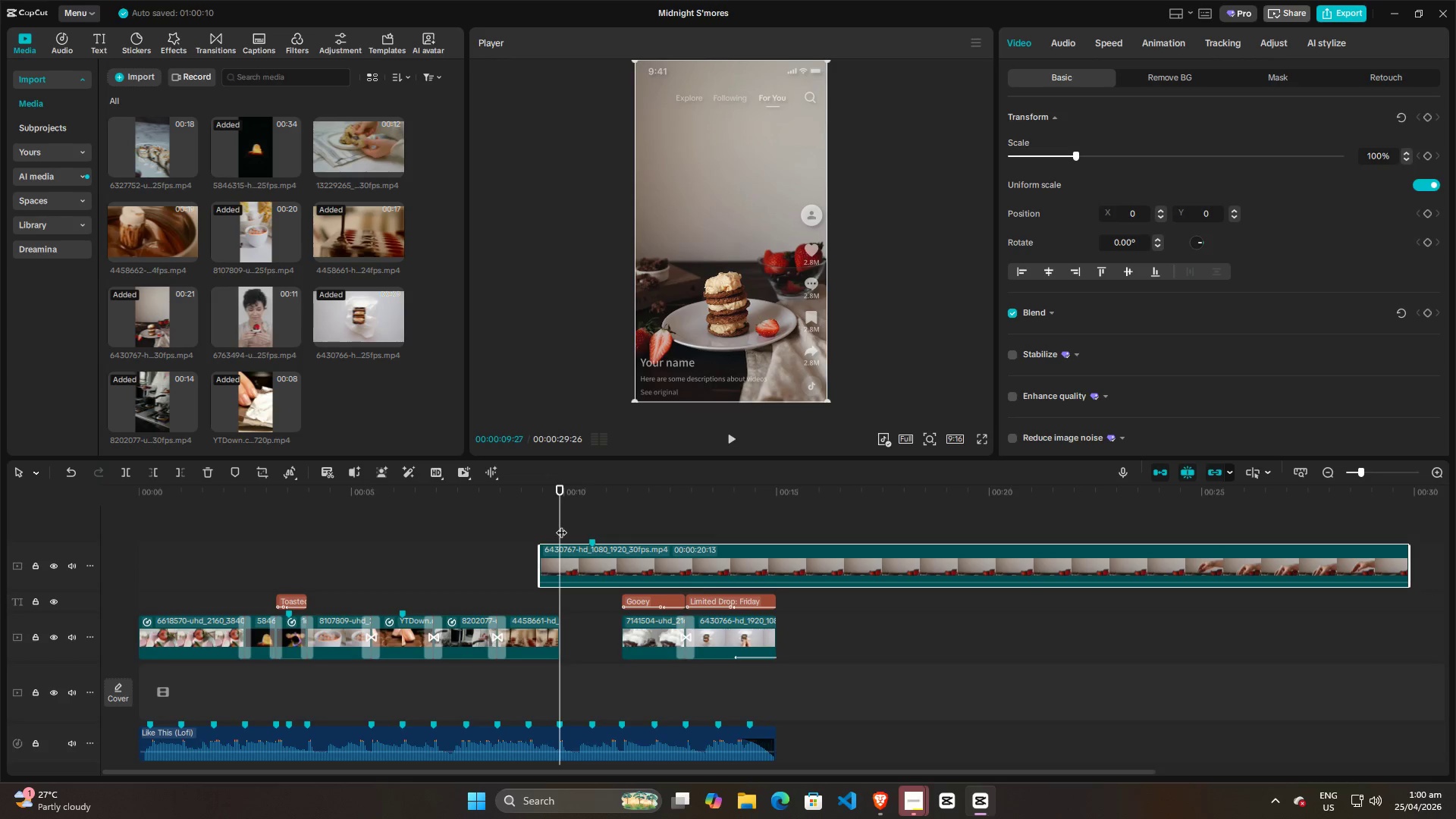 
key(Space)
 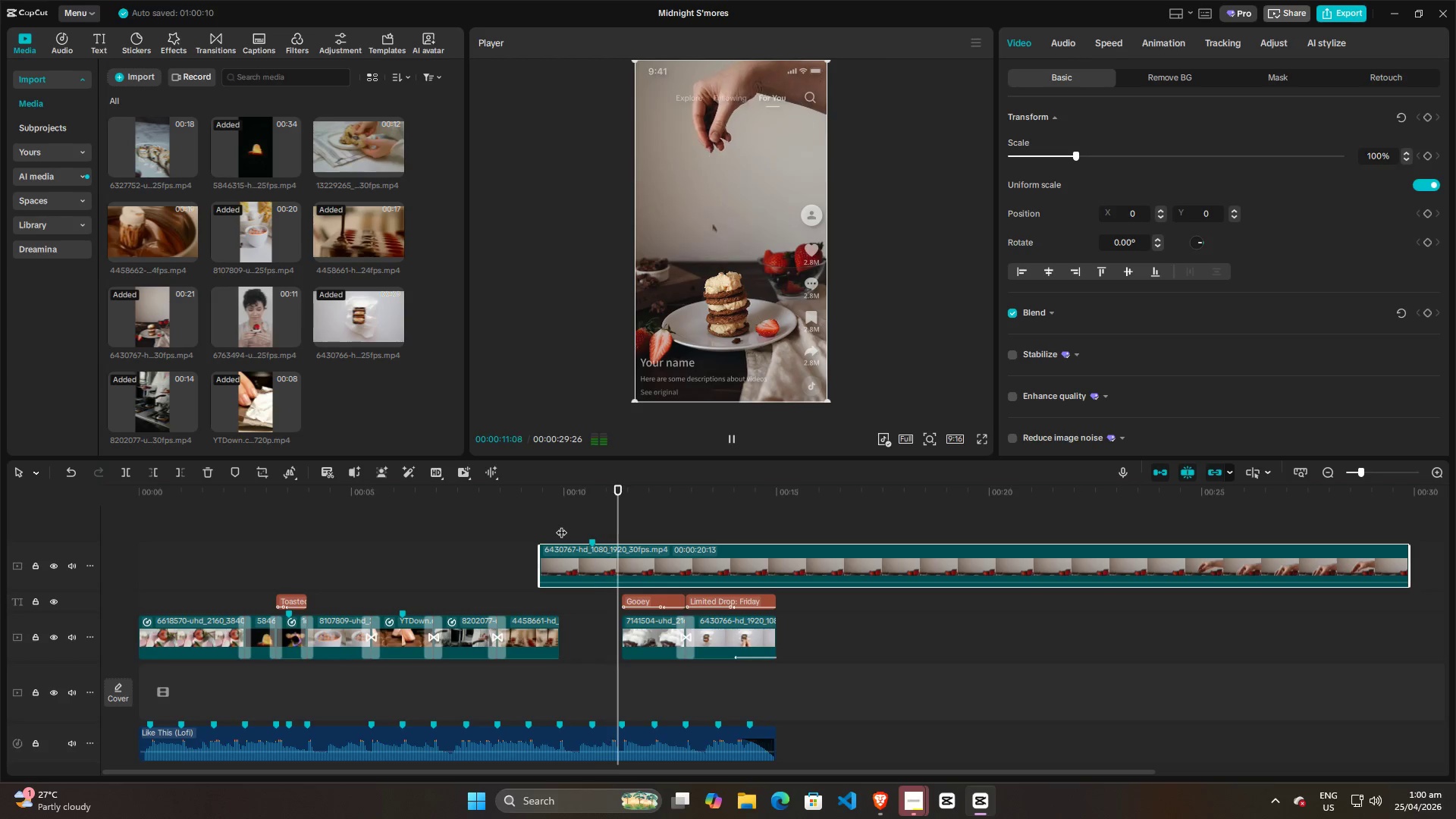 
key(Space)
 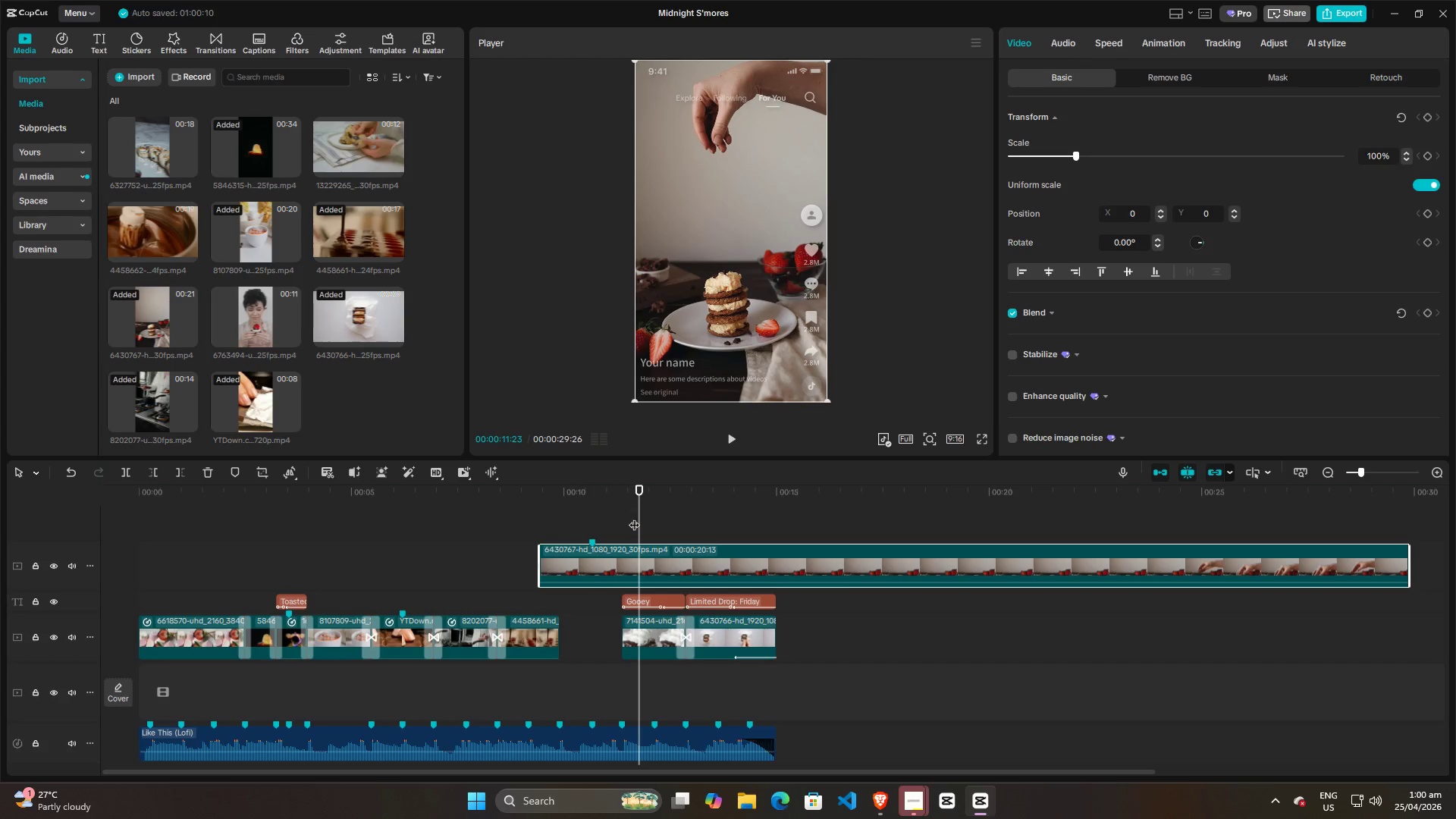 
left_click_drag(start_coordinate=[637, 517], to_coordinate=[558, 526])
 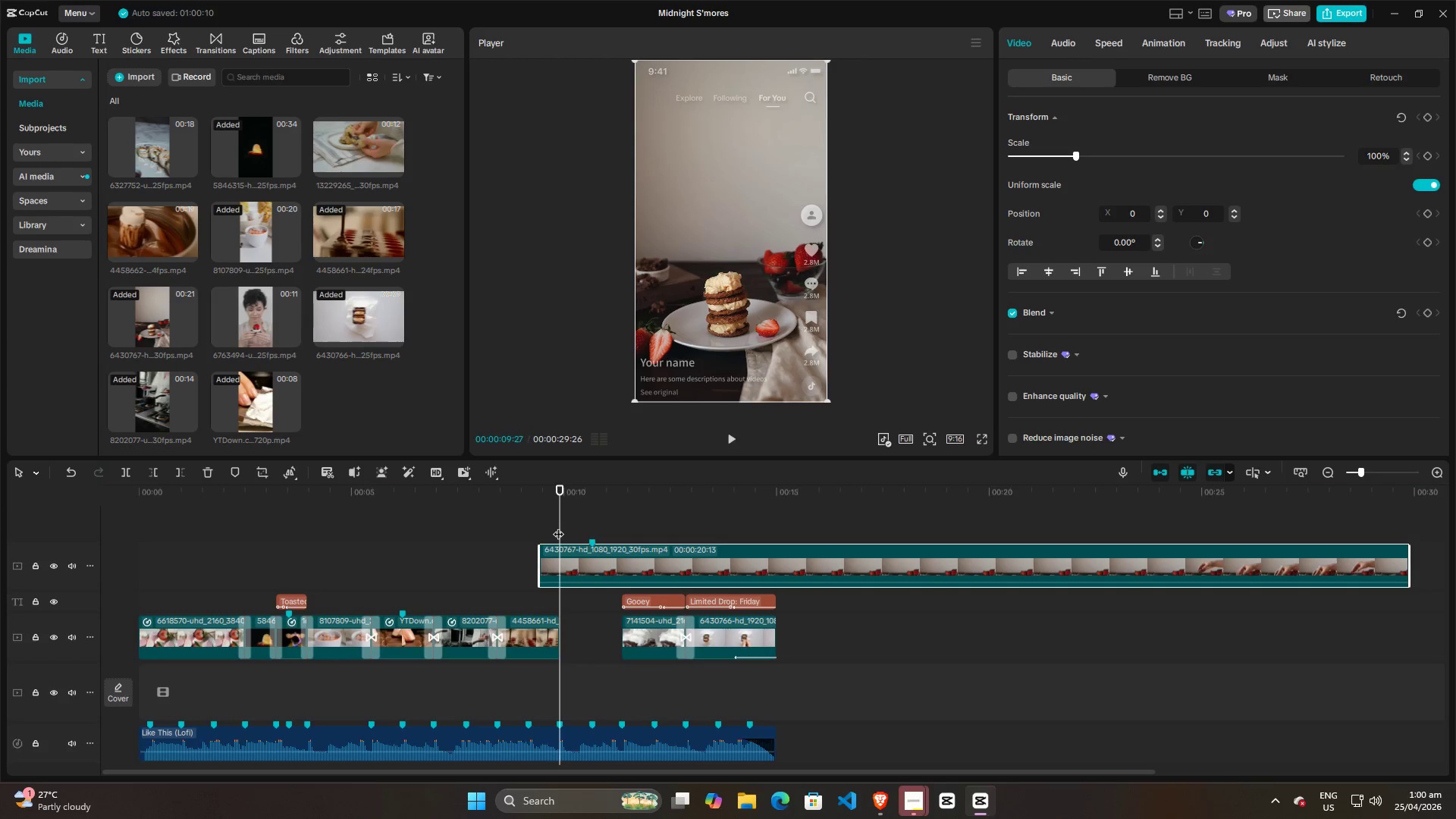 
key(Space)
 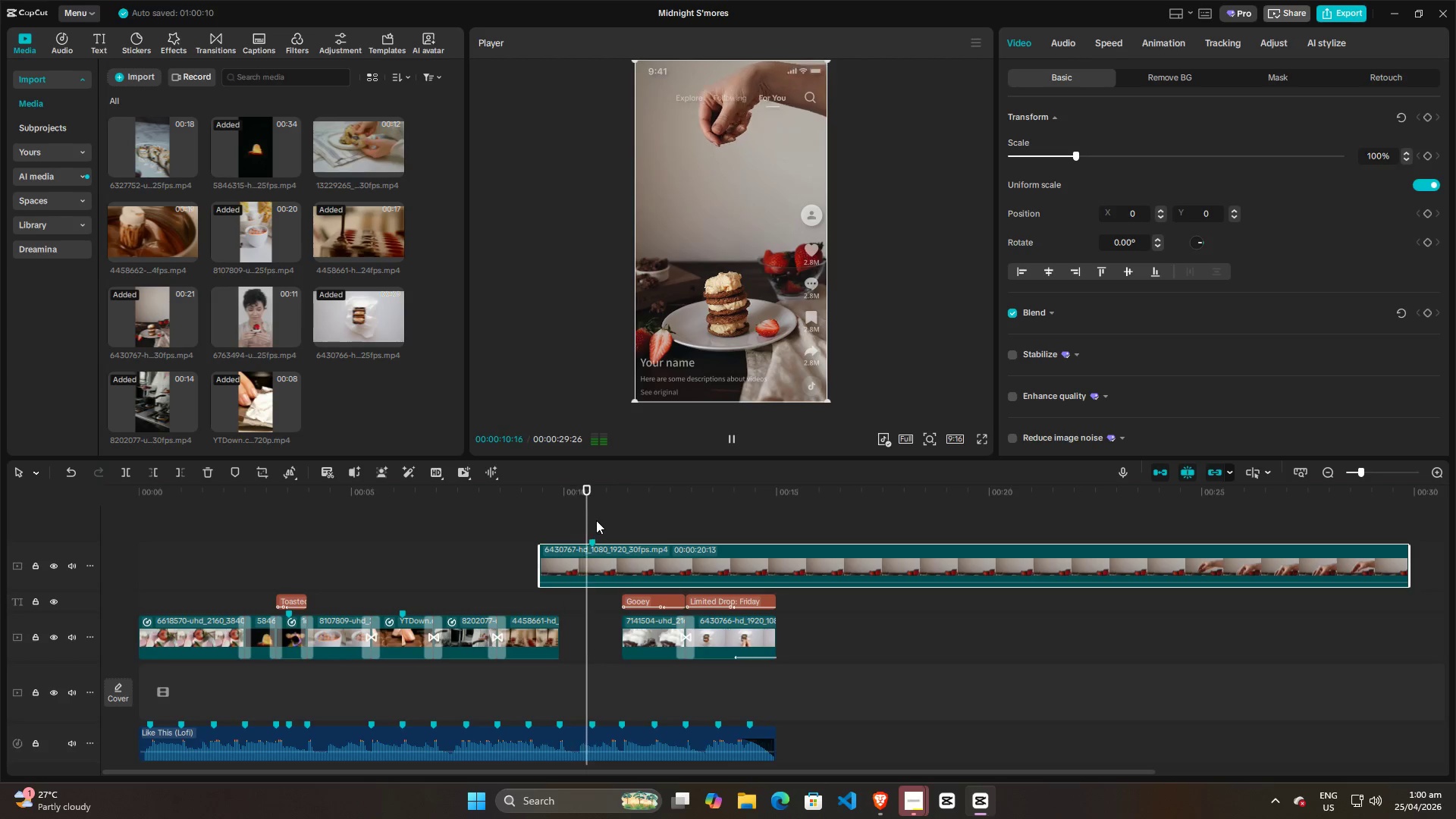 
key(Space)
 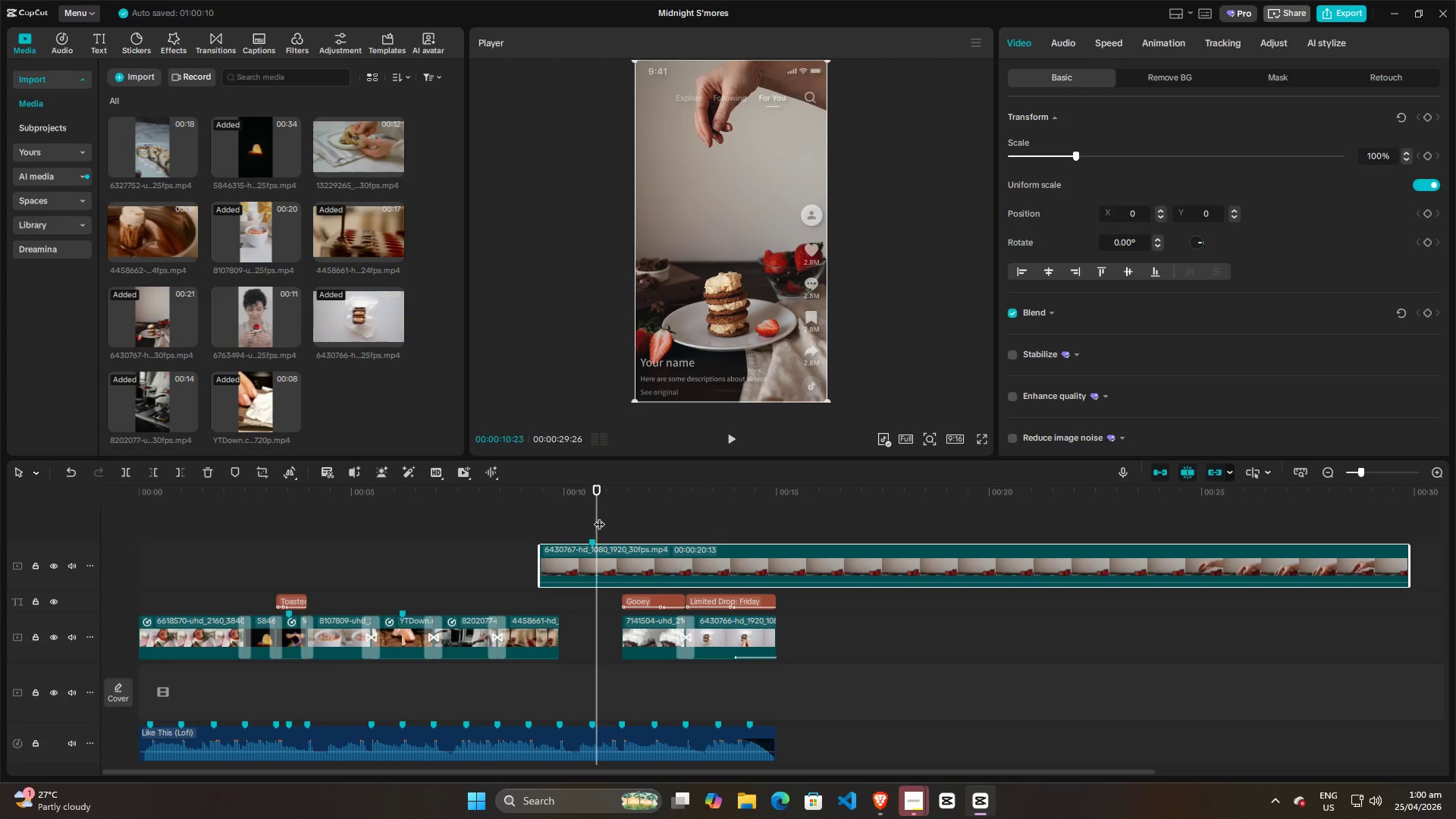 
key(Space)
 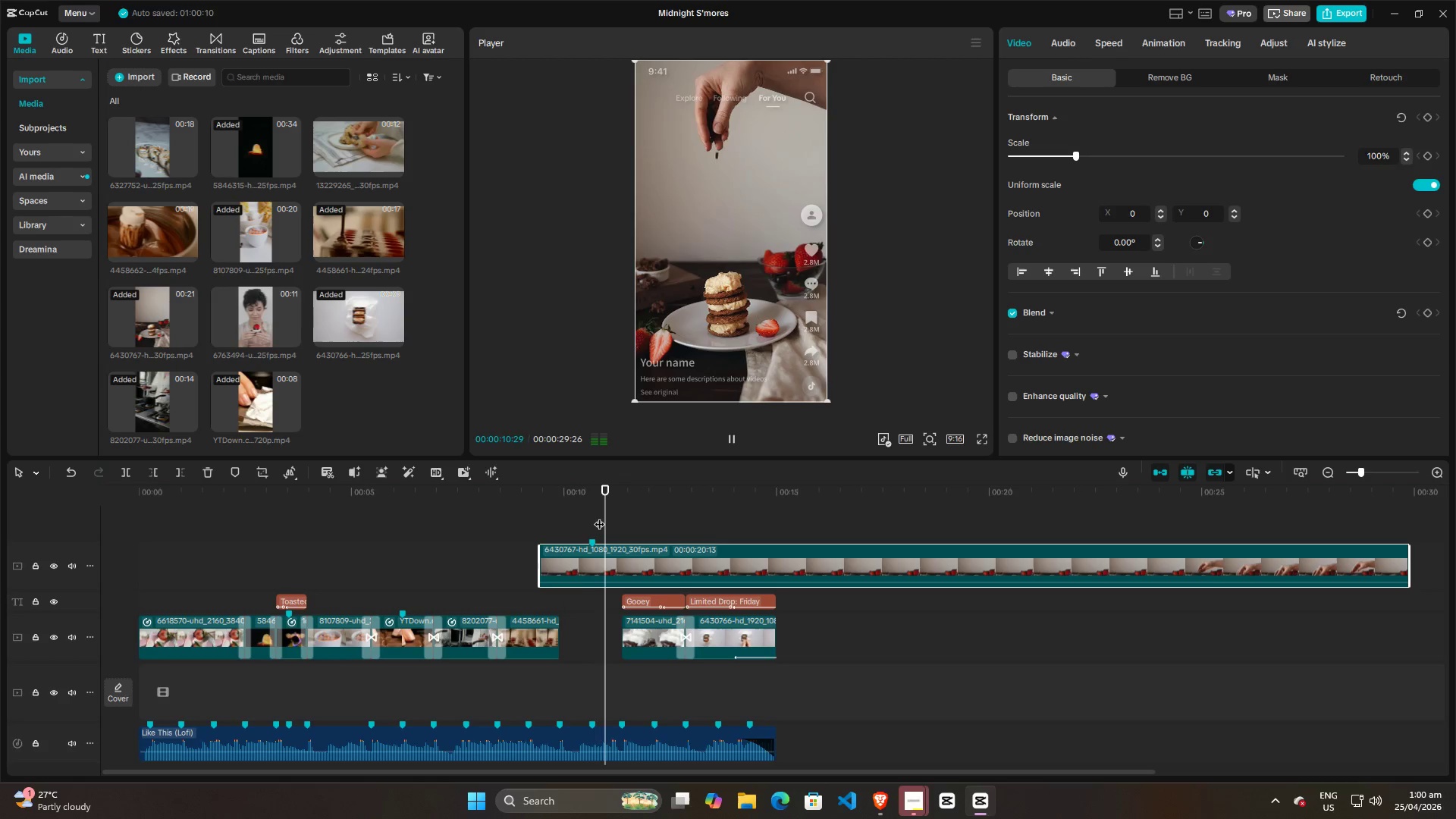 
key(Space)
 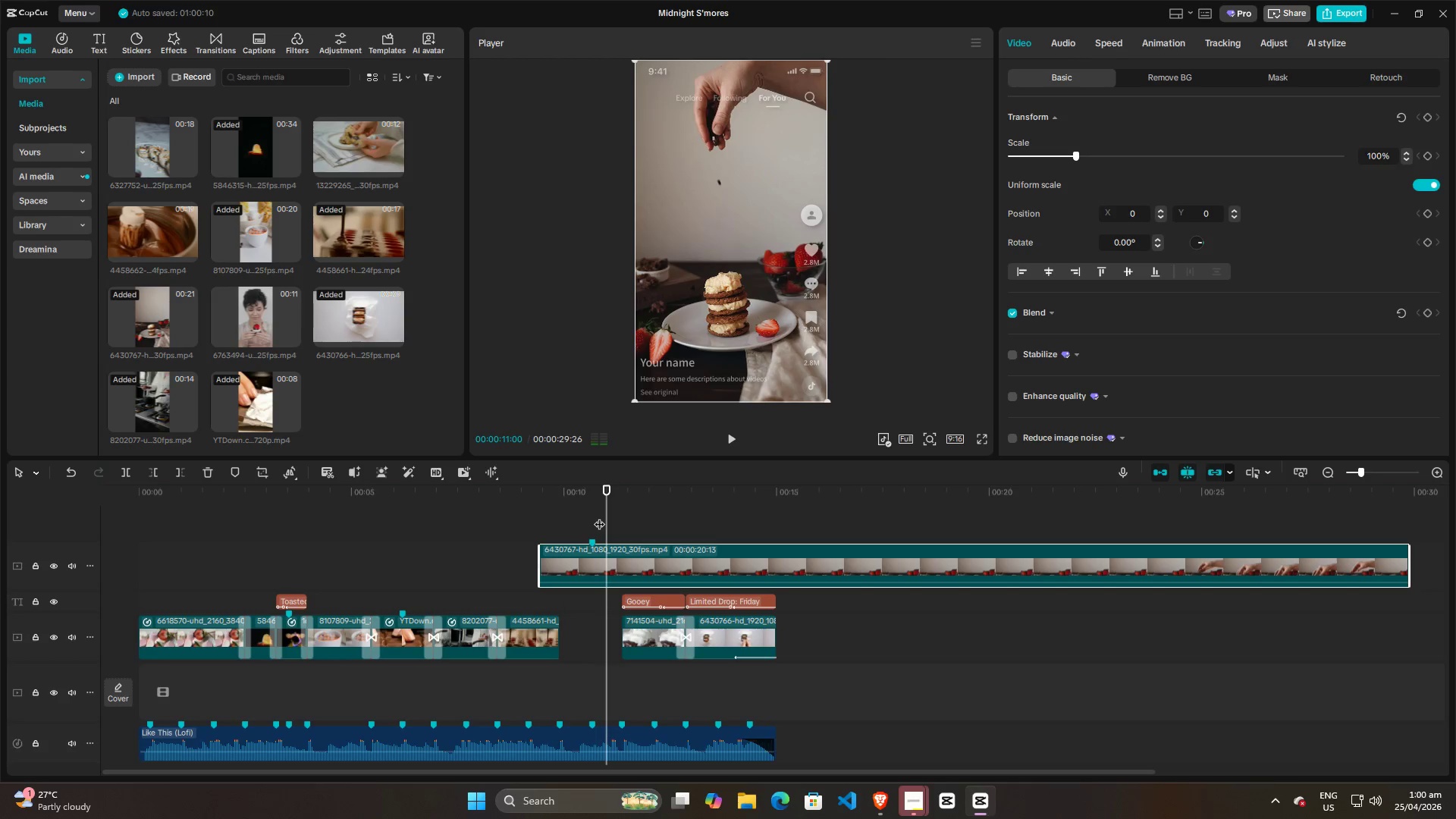 
key(Space)
 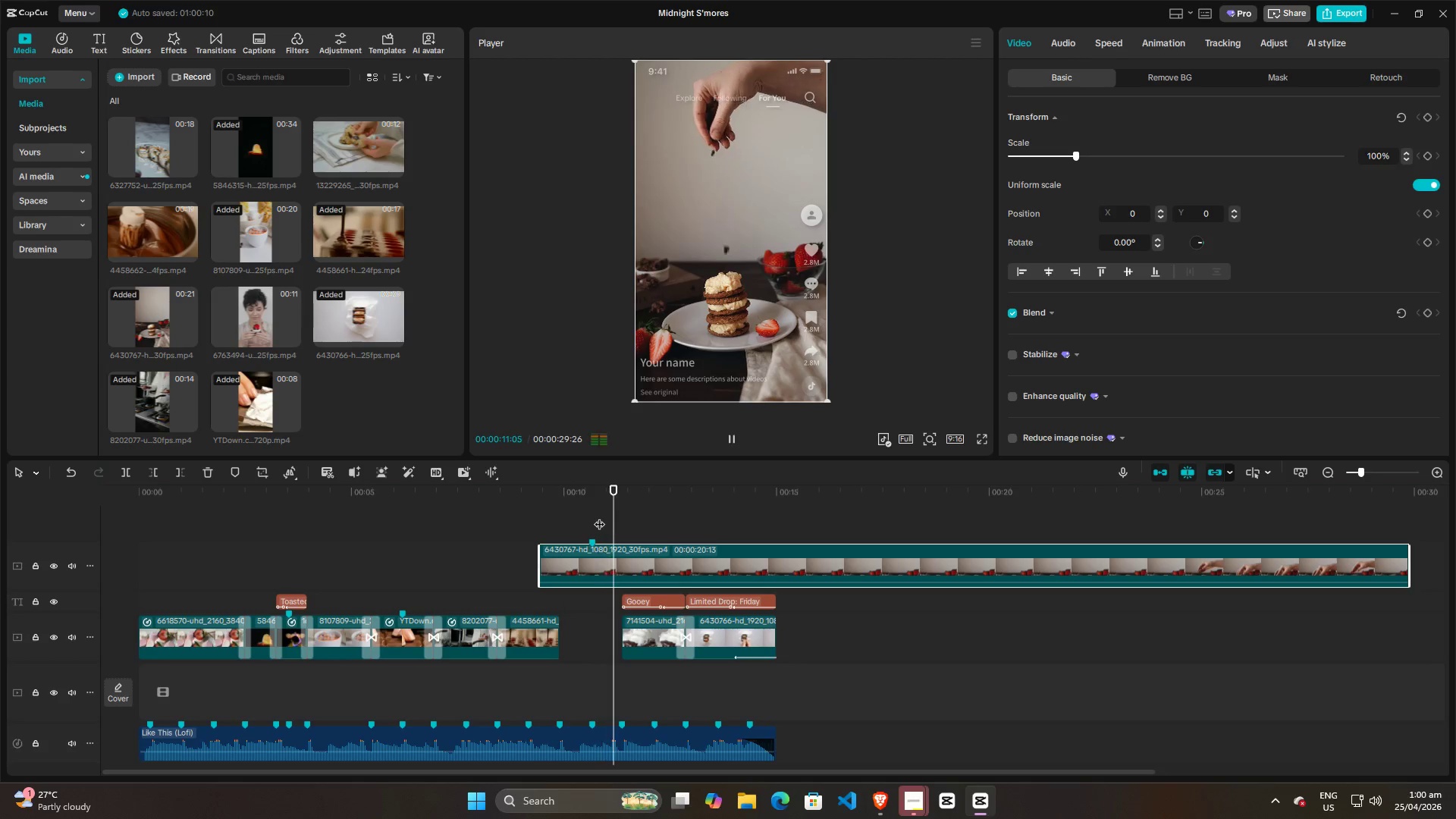 
key(Space)
 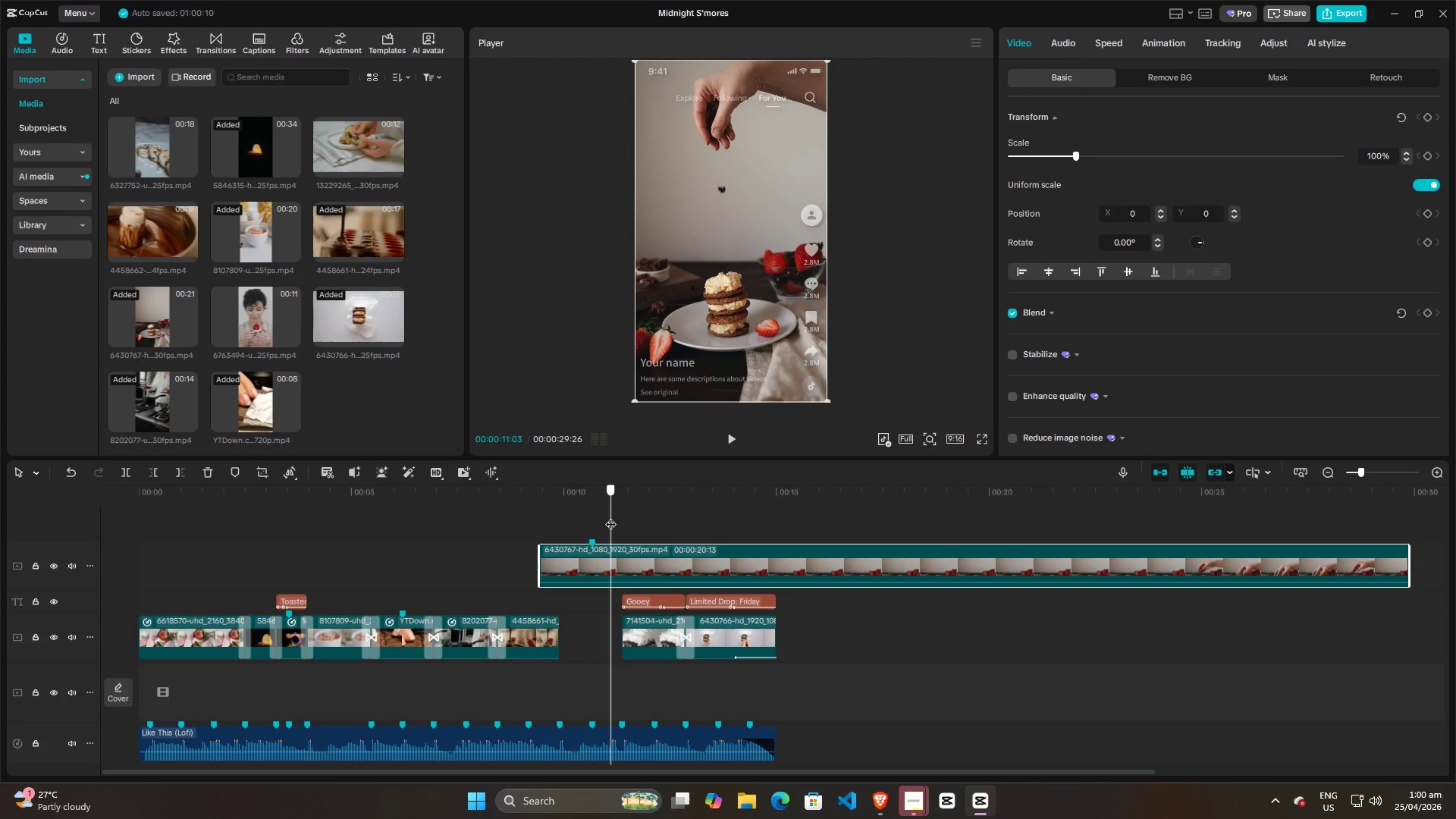 
left_click([610, 516])
 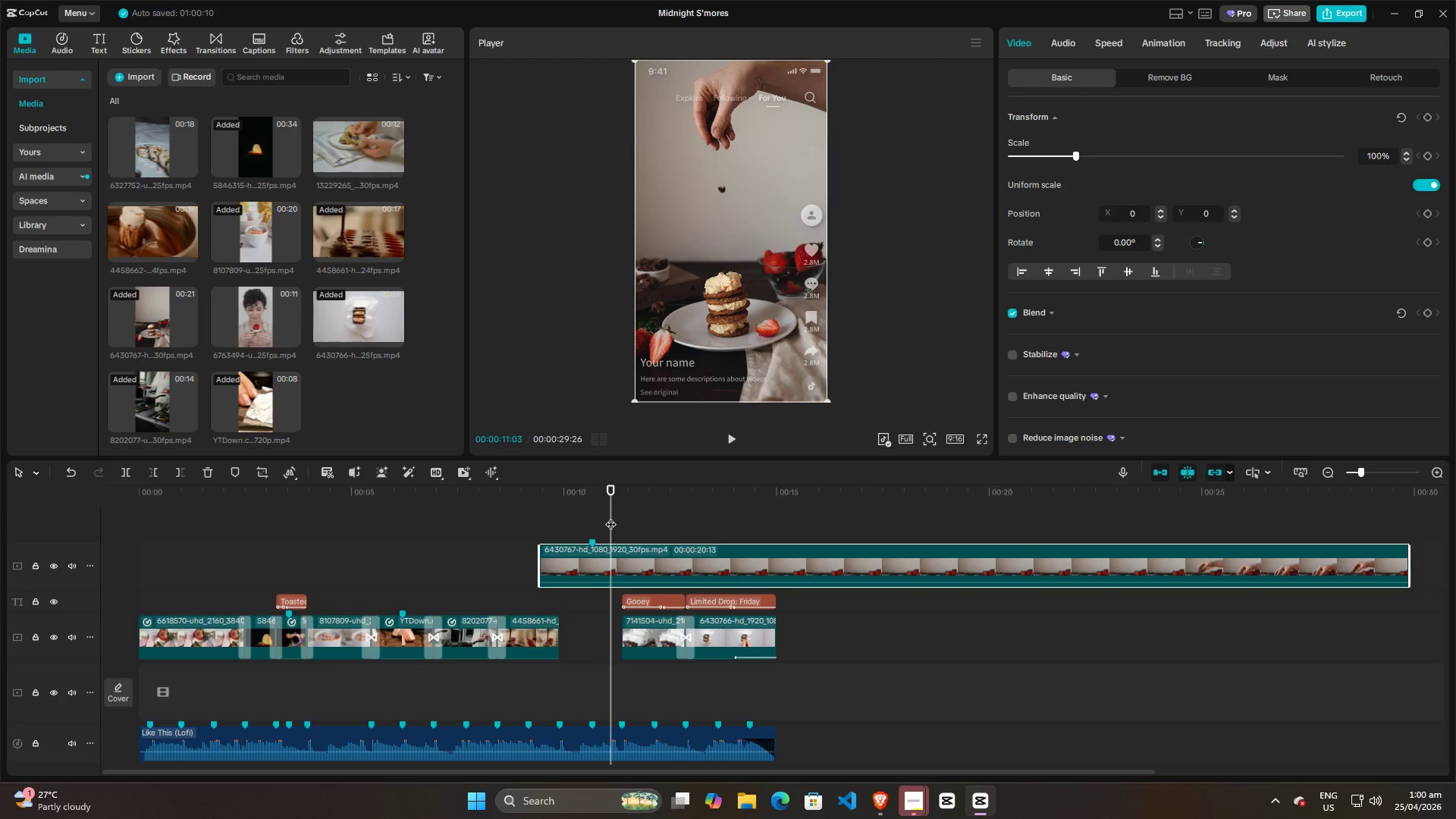 
key(Space)
 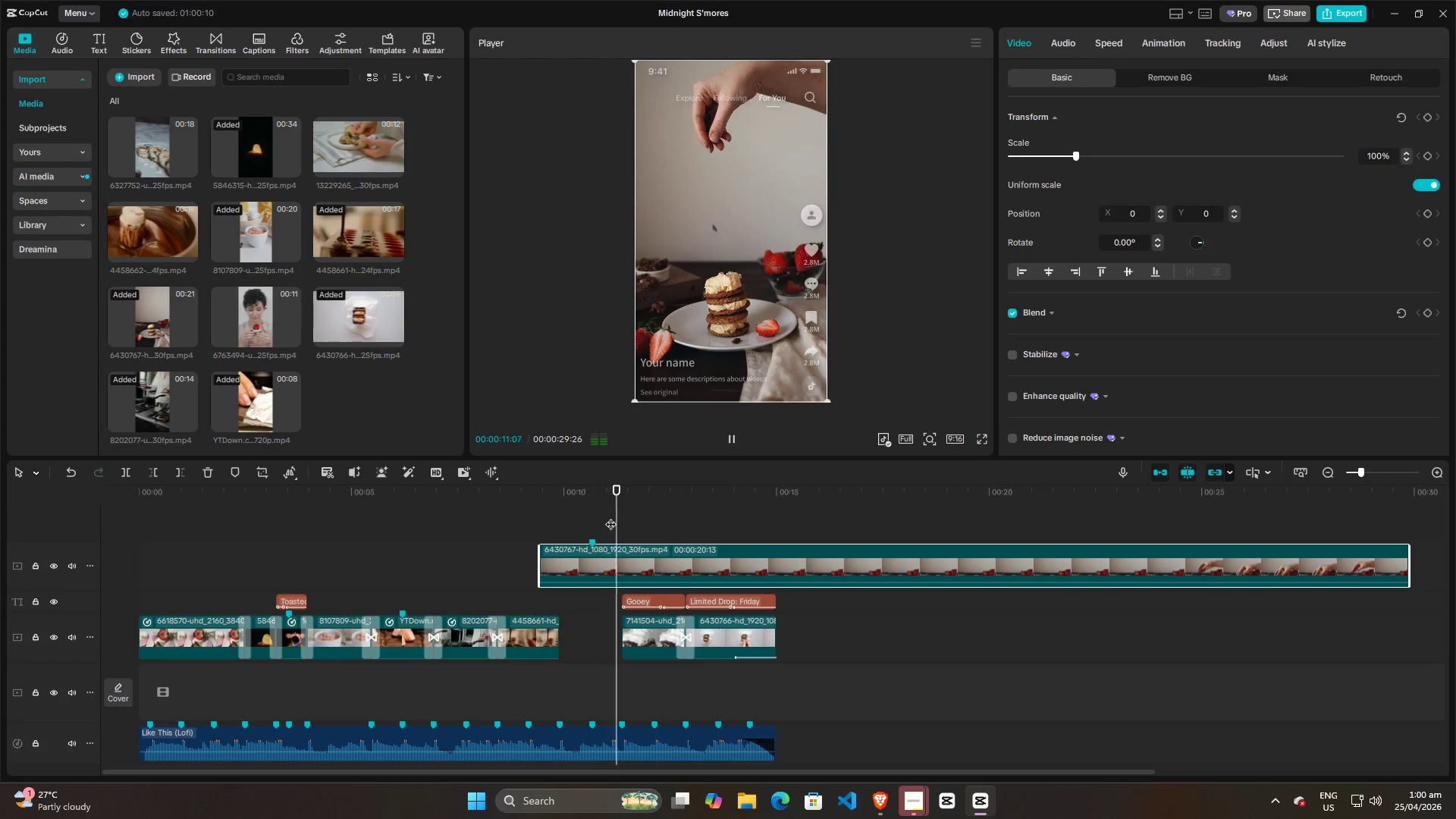 
key(Space)
 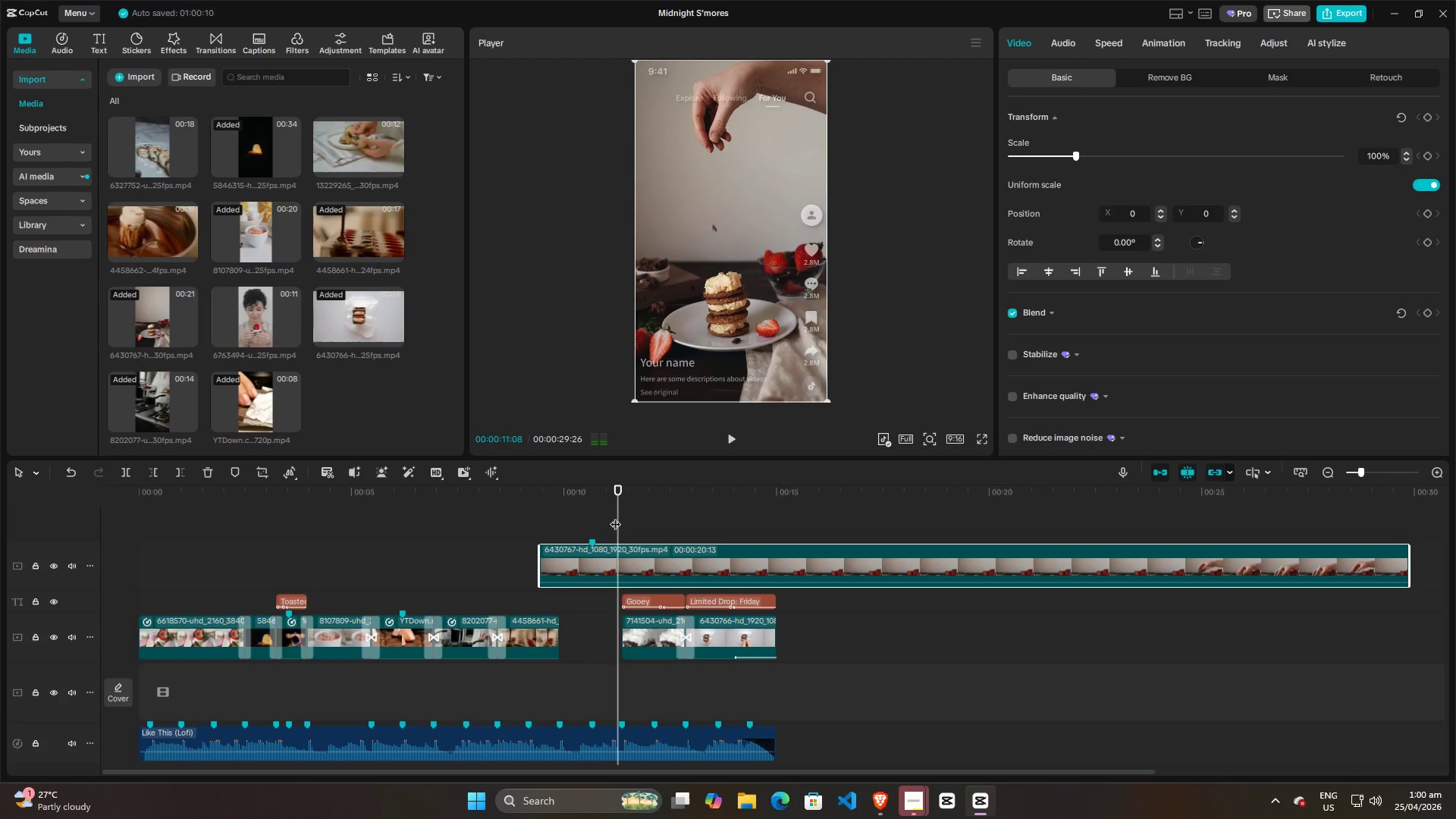 
left_click_drag(start_coordinate=[615, 516], to_coordinate=[611, 519])
 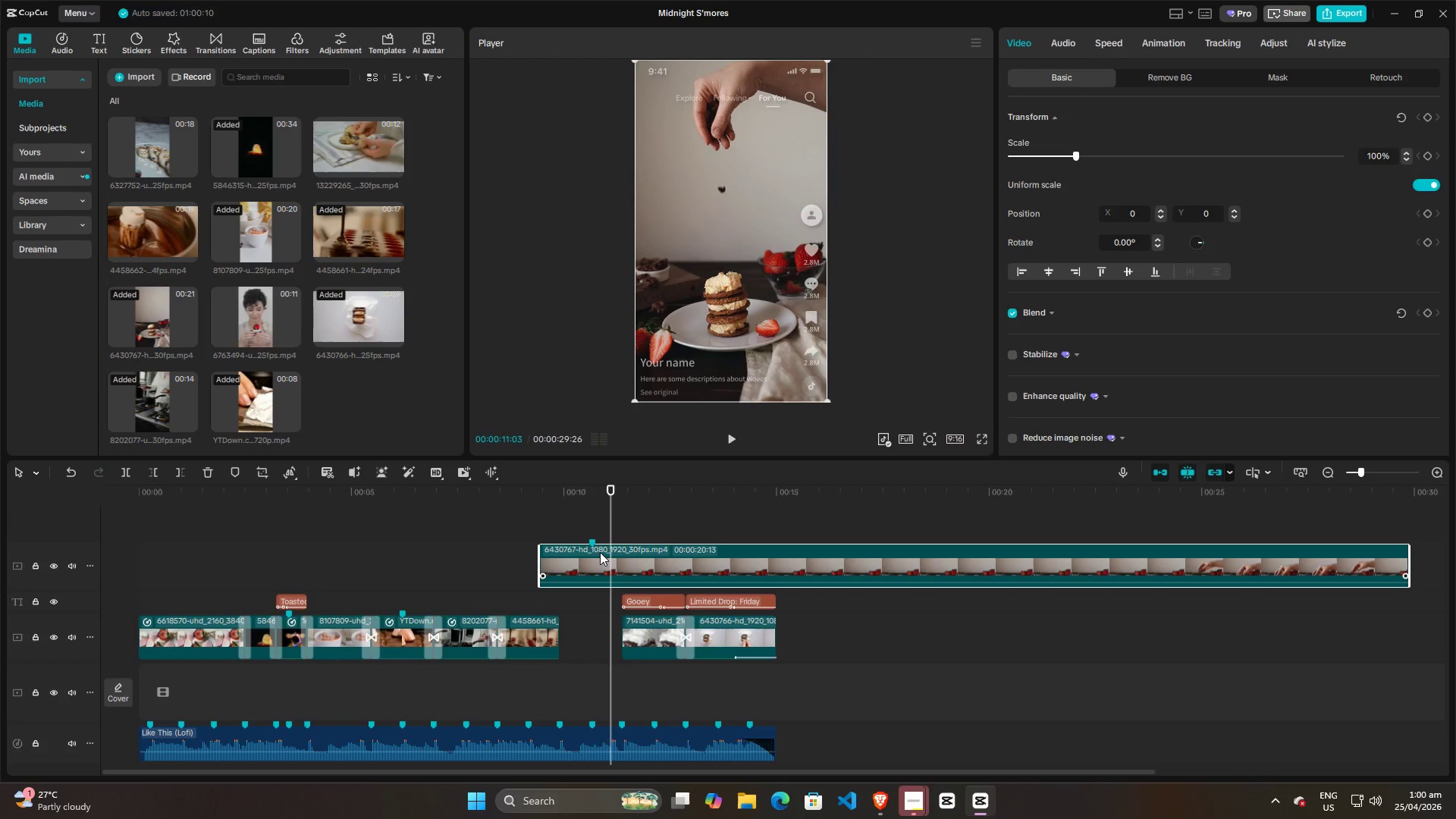 
left_click([600, 552])
 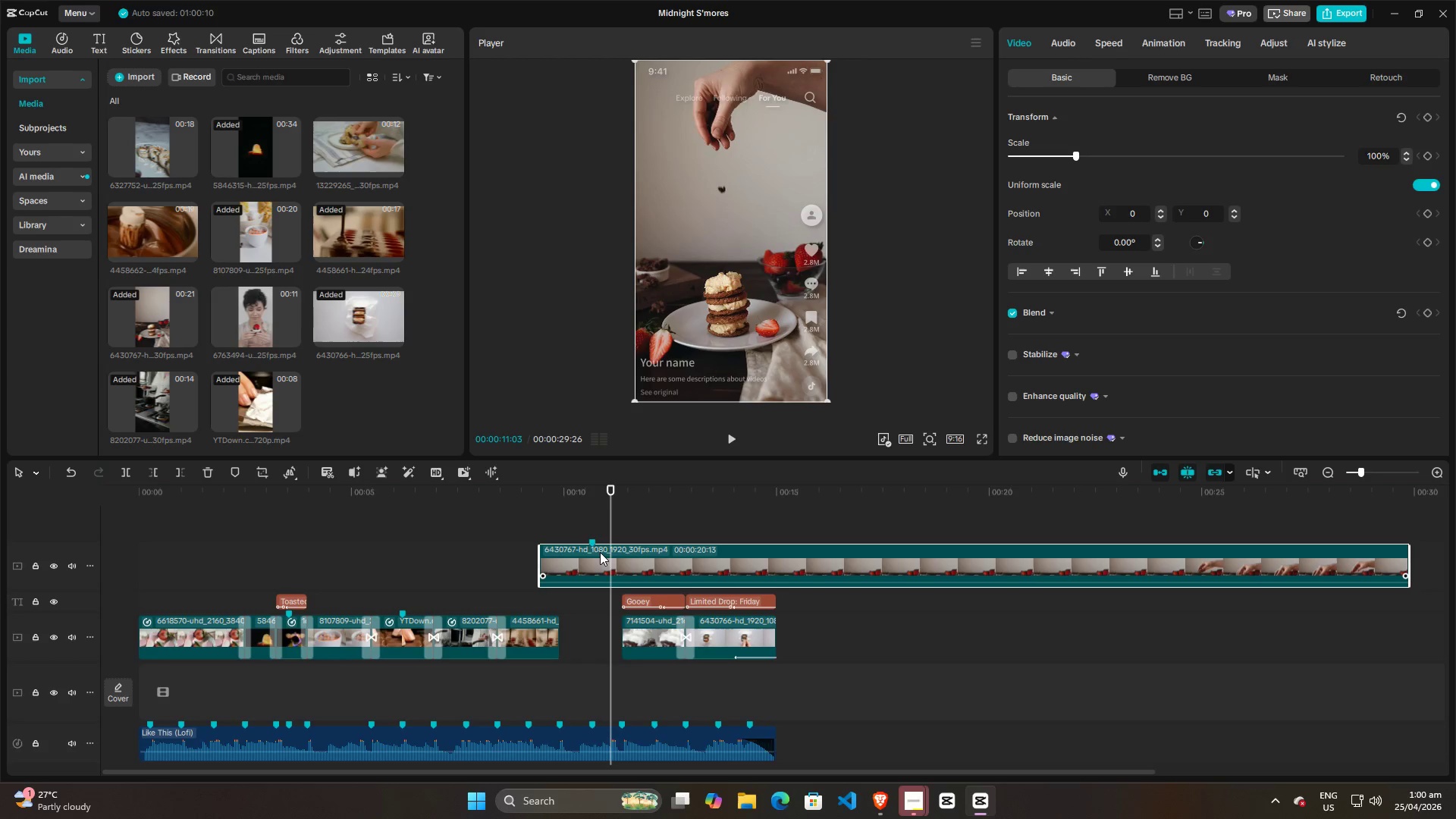 
key(M)
 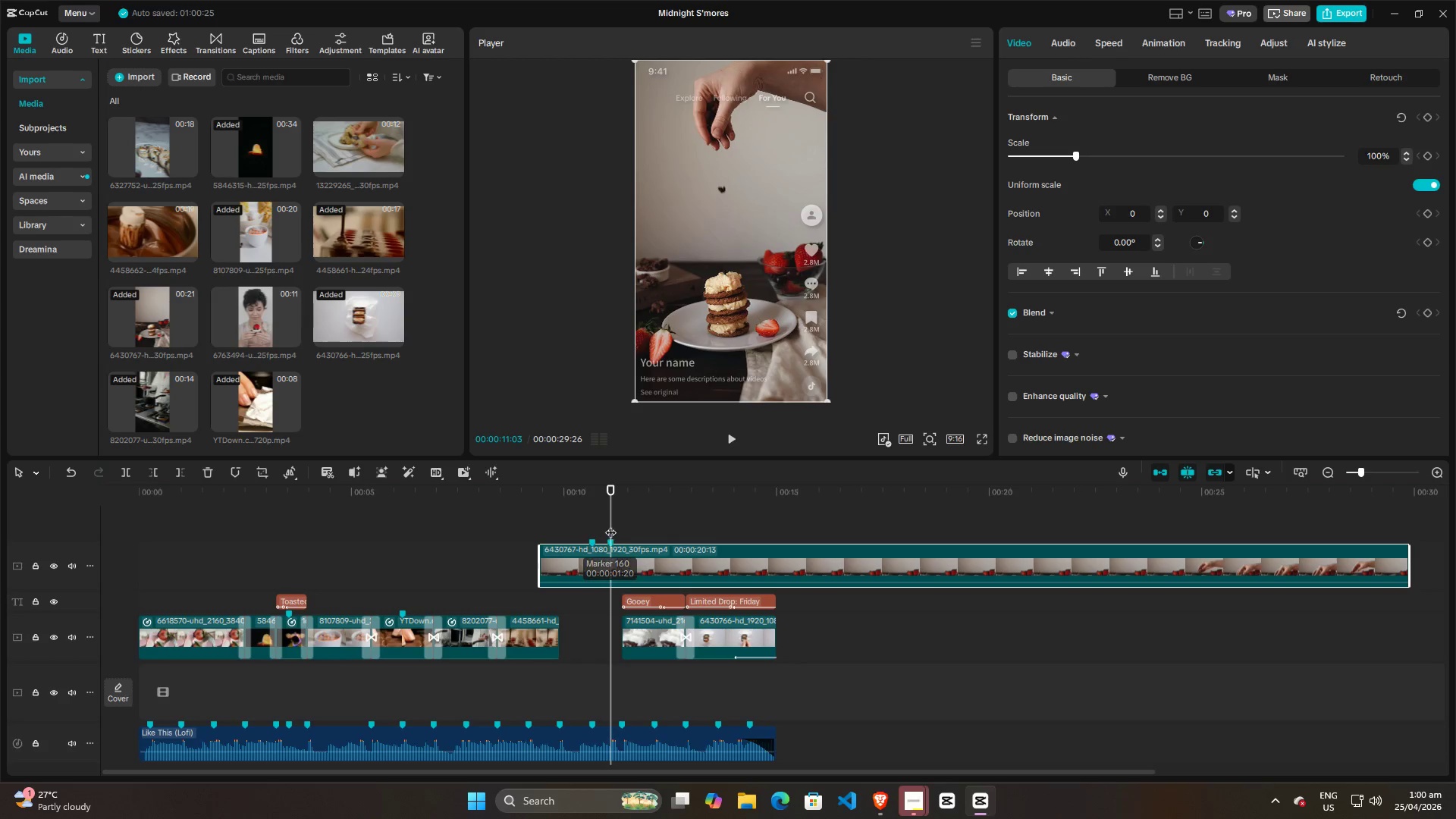 
left_click_drag(start_coordinate=[610, 522], to_coordinate=[595, 523])
 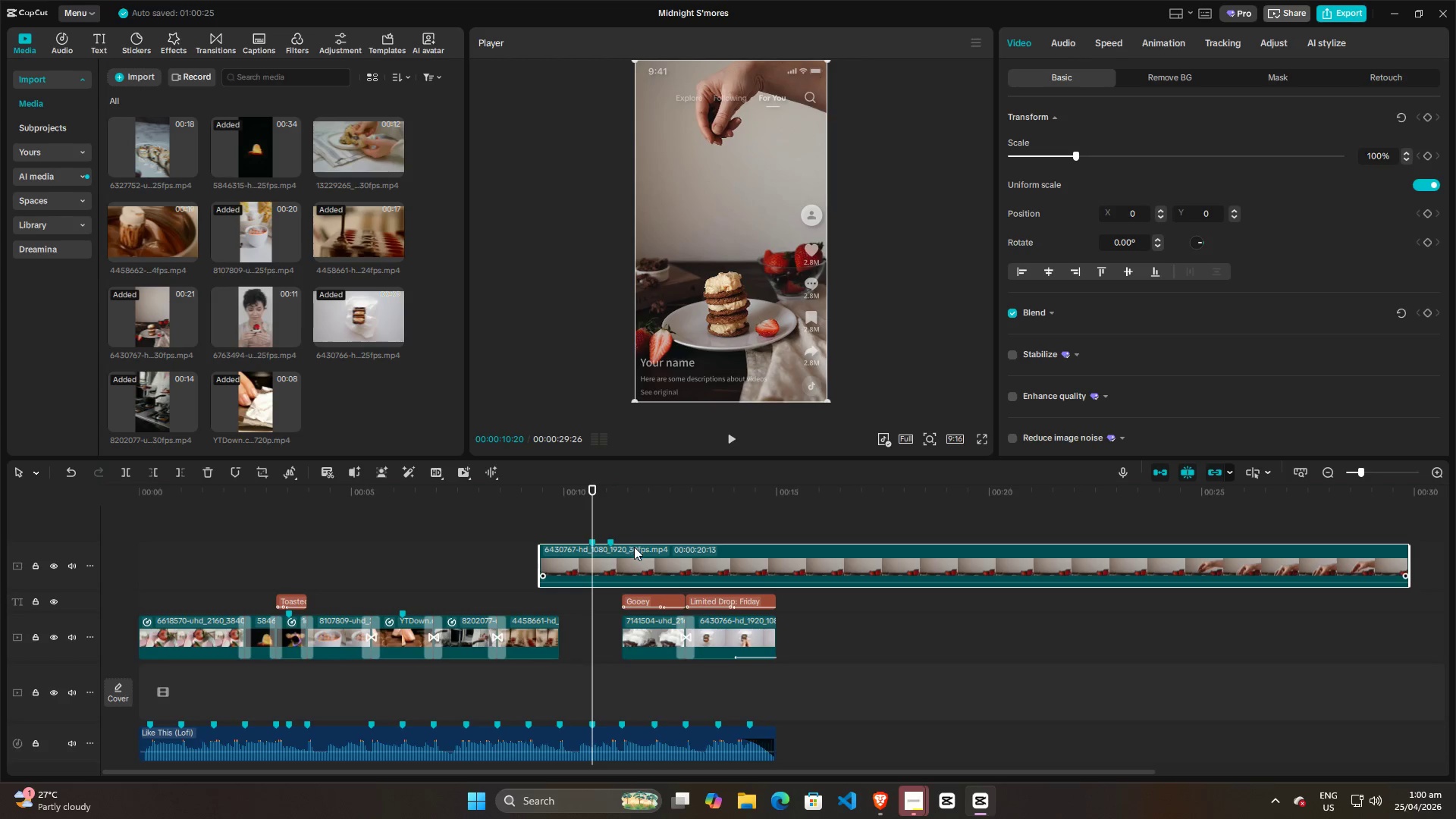 
left_click_drag(start_coordinate=[634, 548], to_coordinate=[616, 549])
 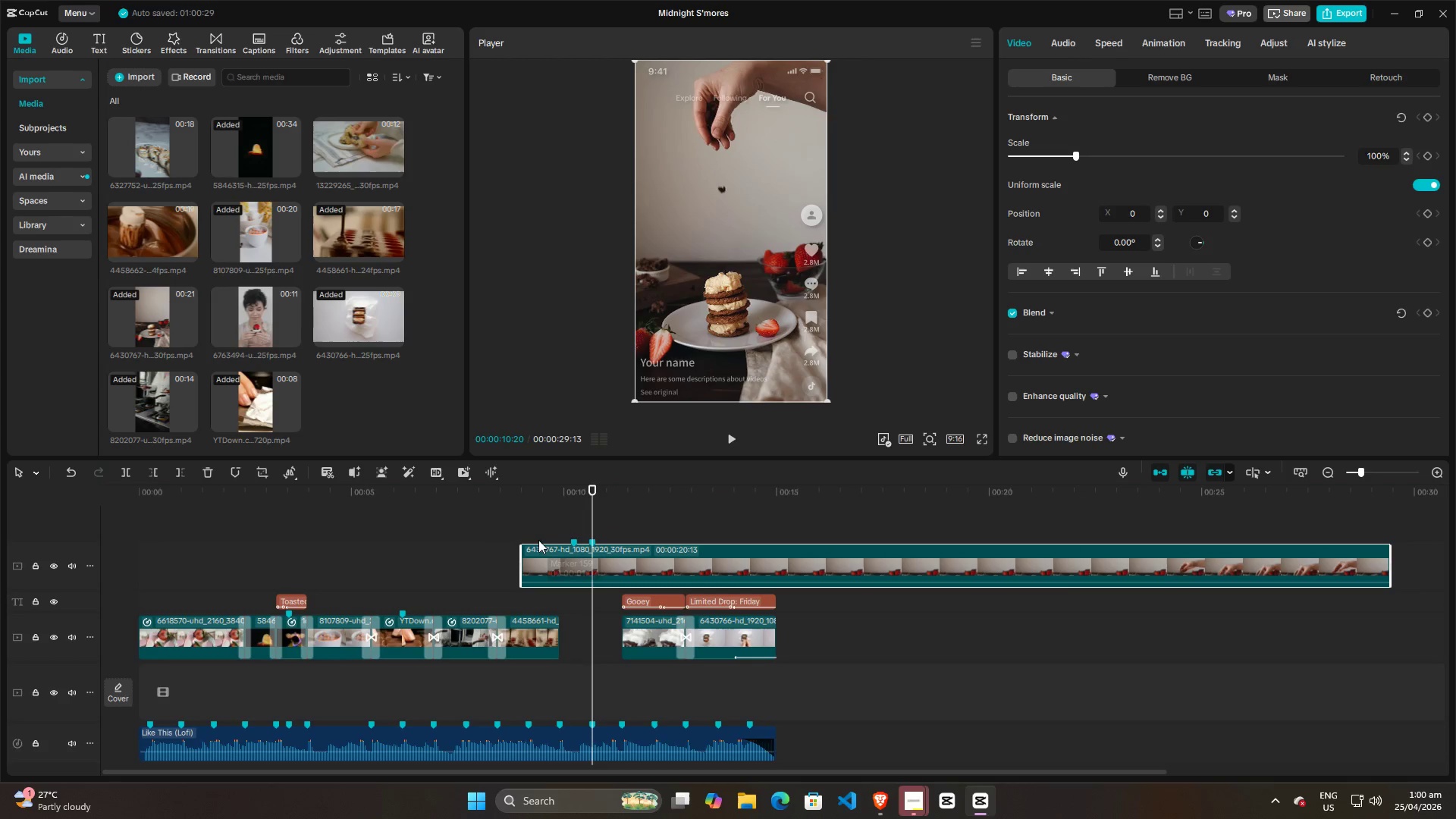 
left_click([551, 522])
 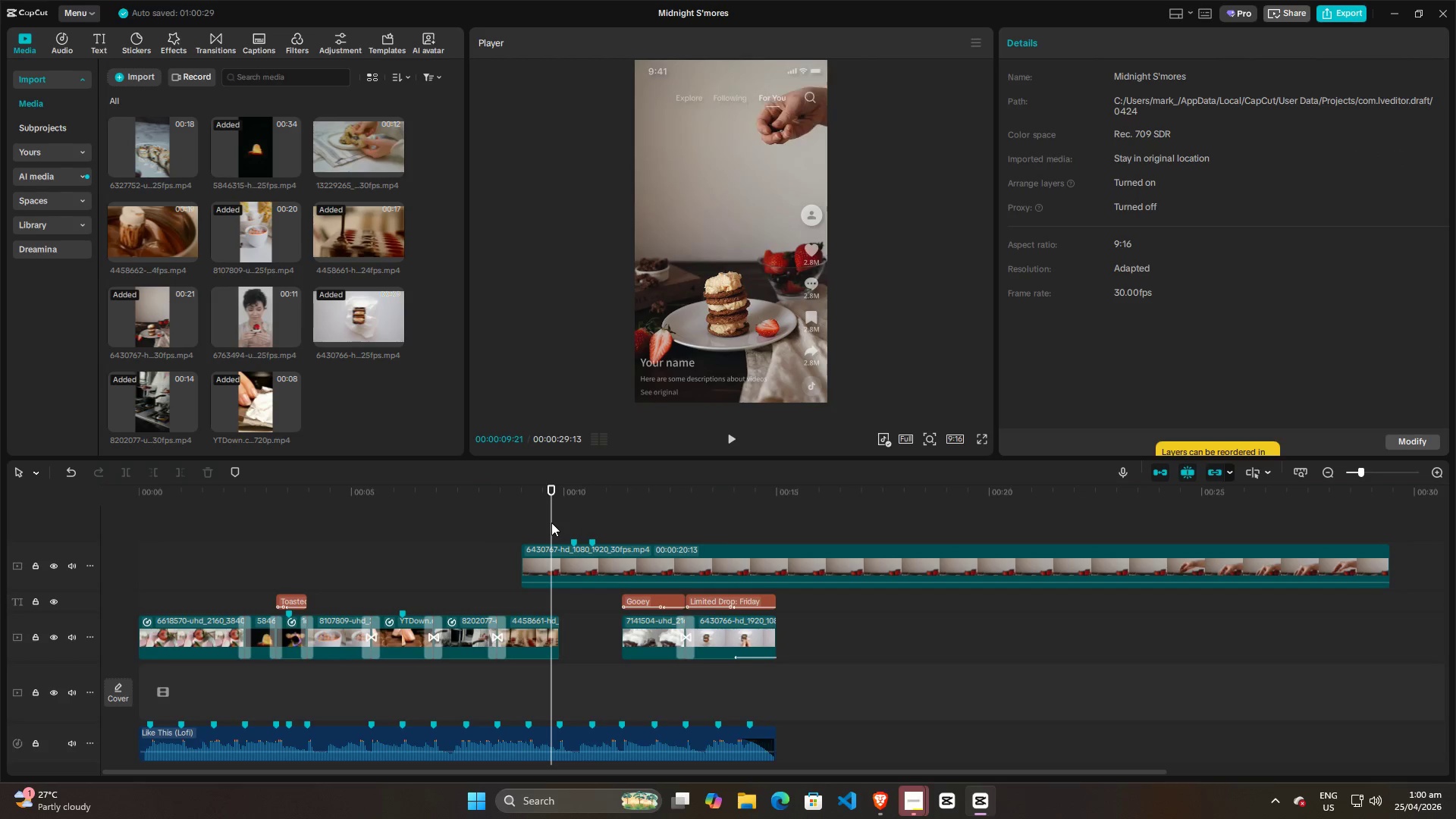 
left_click_drag(start_coordinate=[551, 522], to_coordinate=[558, 522])
 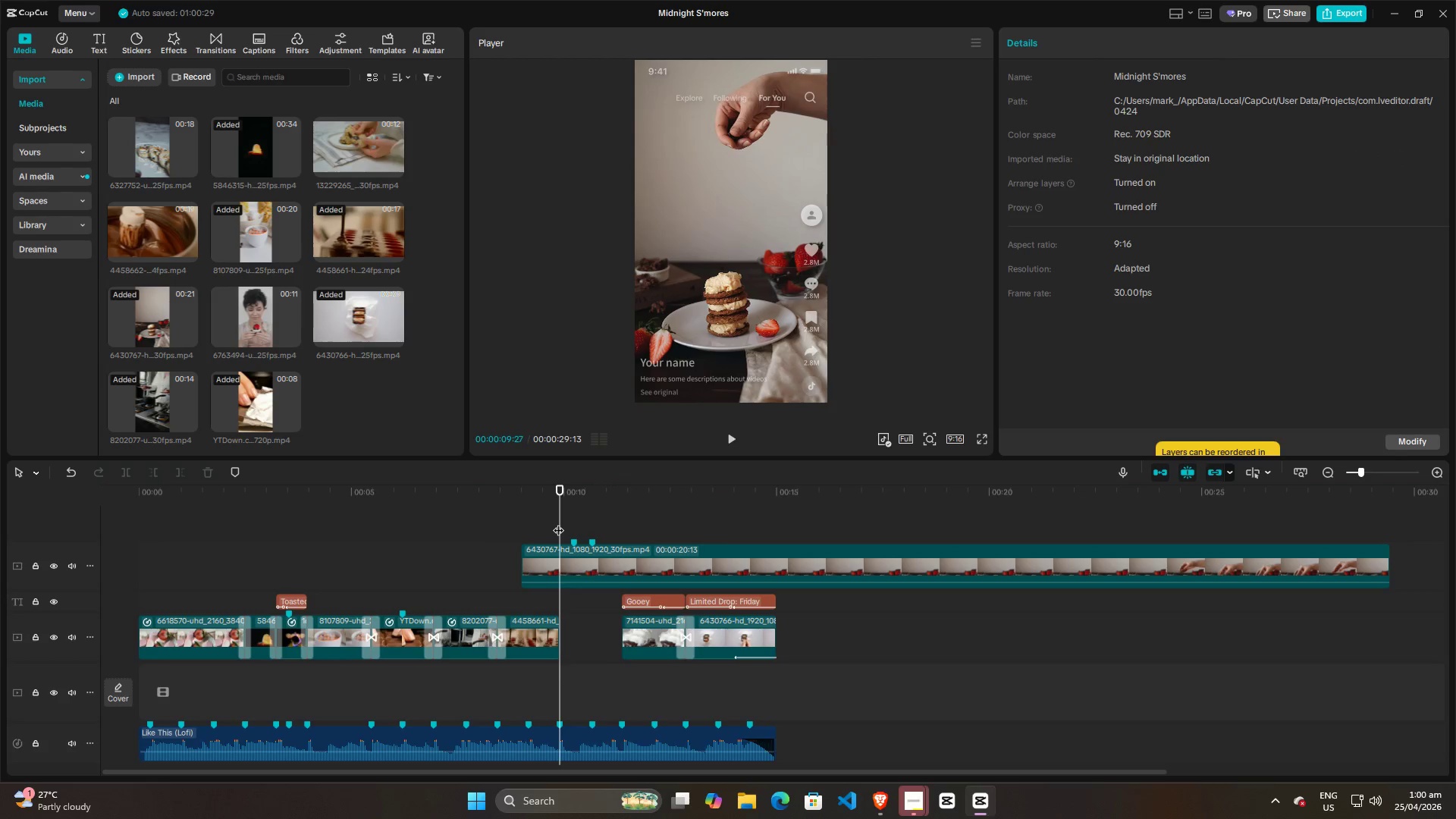 
key(Space)
 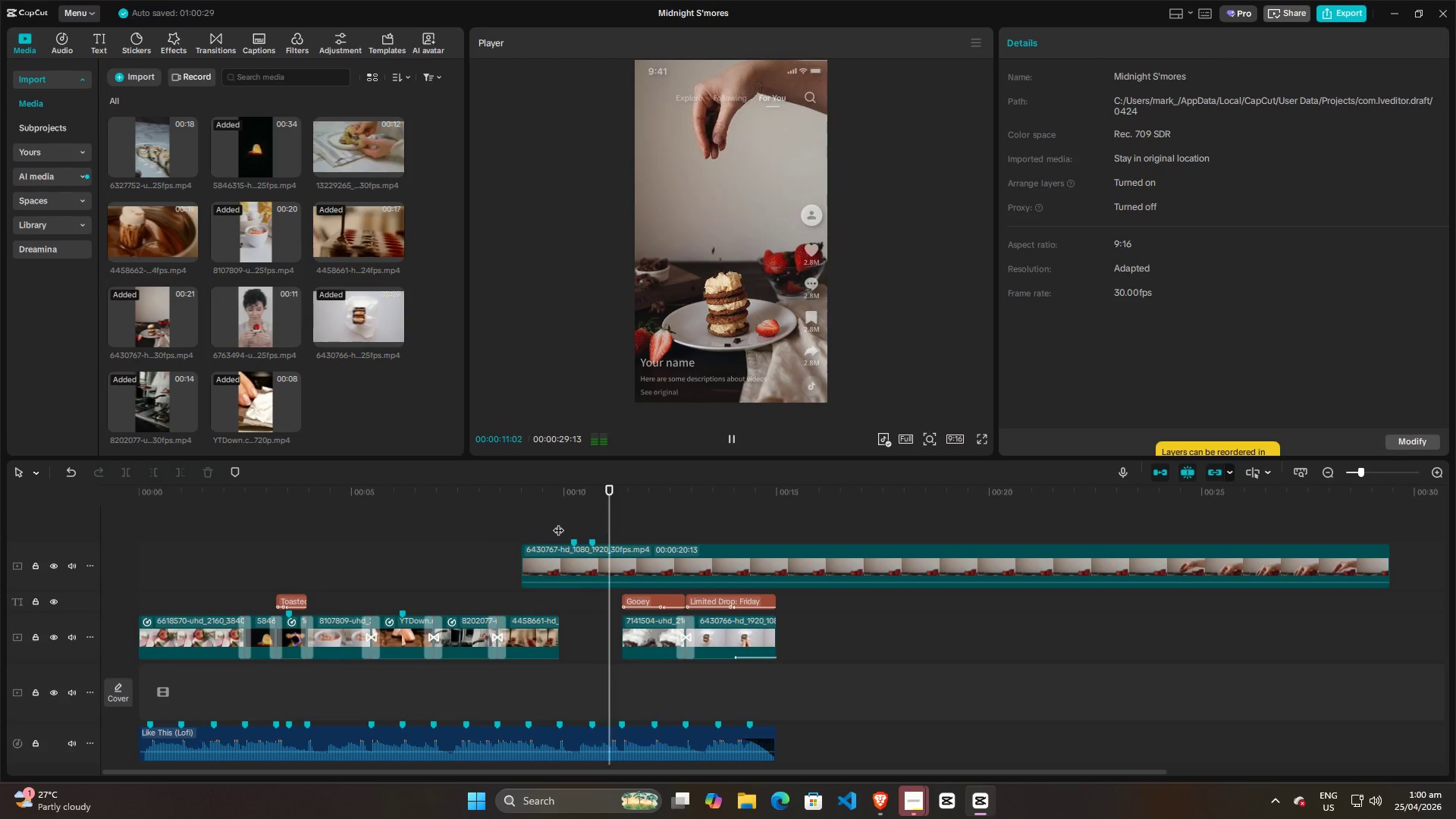 
key(Space)
 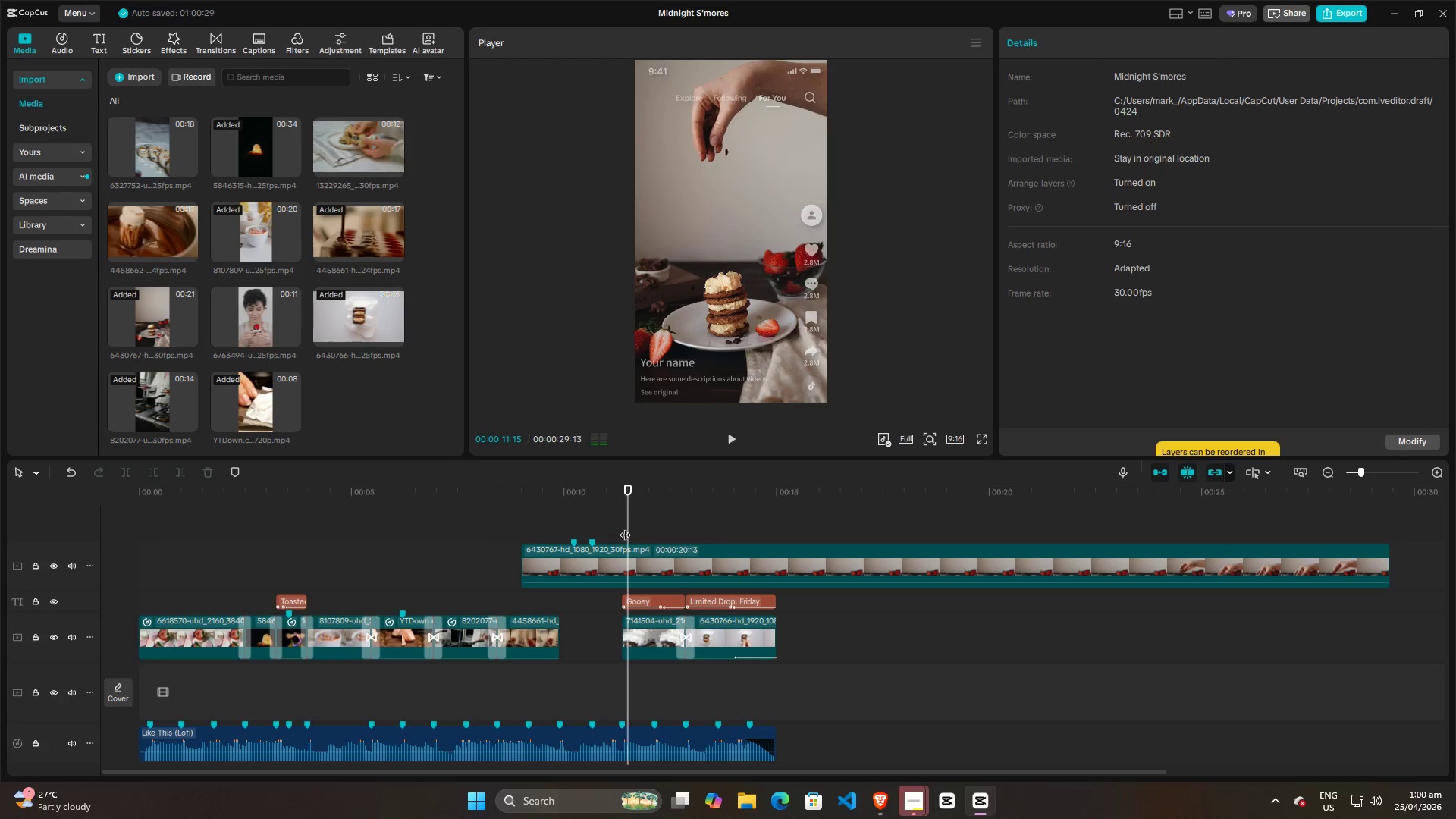 
left_click_drag(start_coordinate=[625, 527], to_coordinate=[621, 527])
 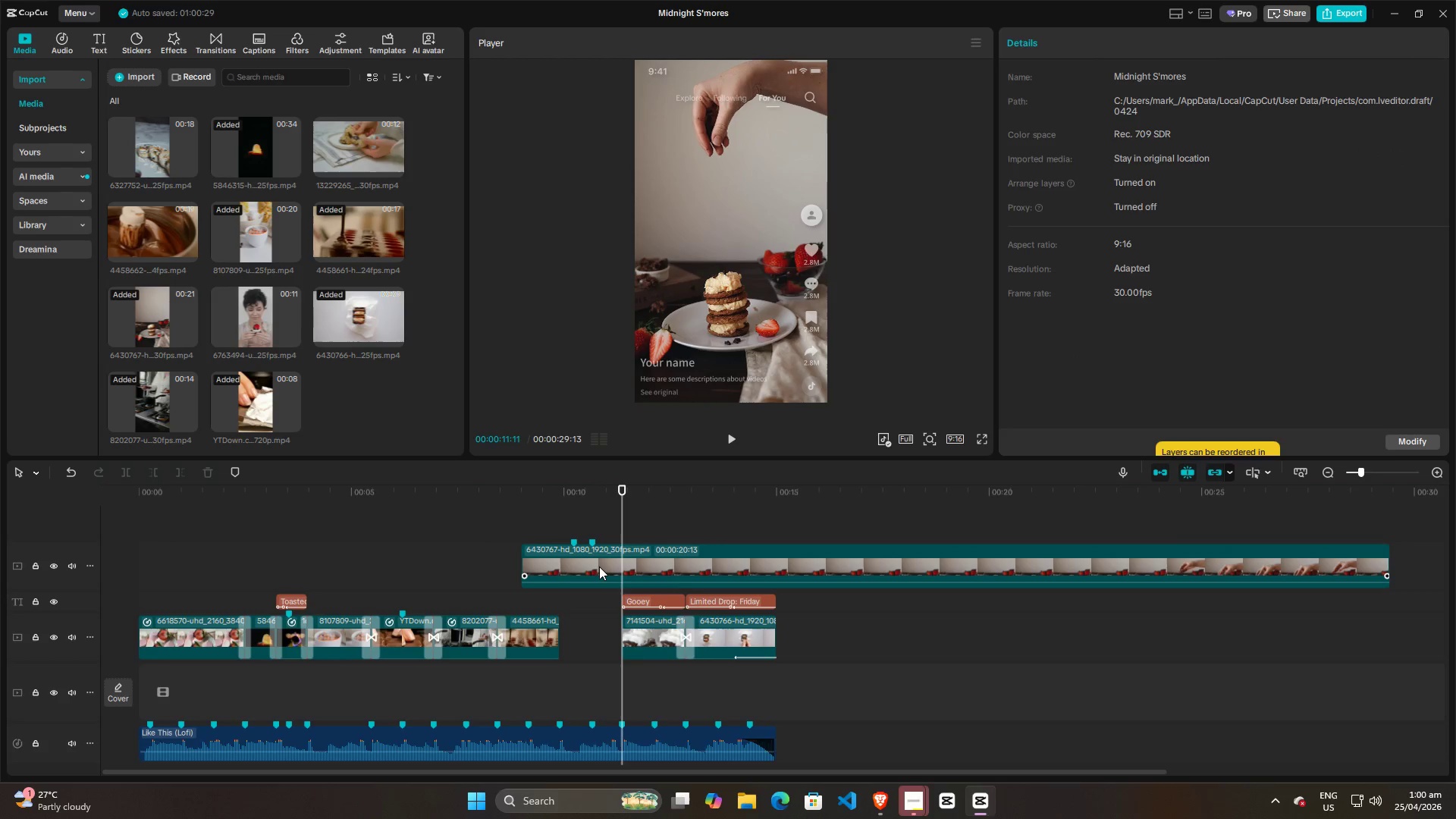 
left_click([599, 566])
 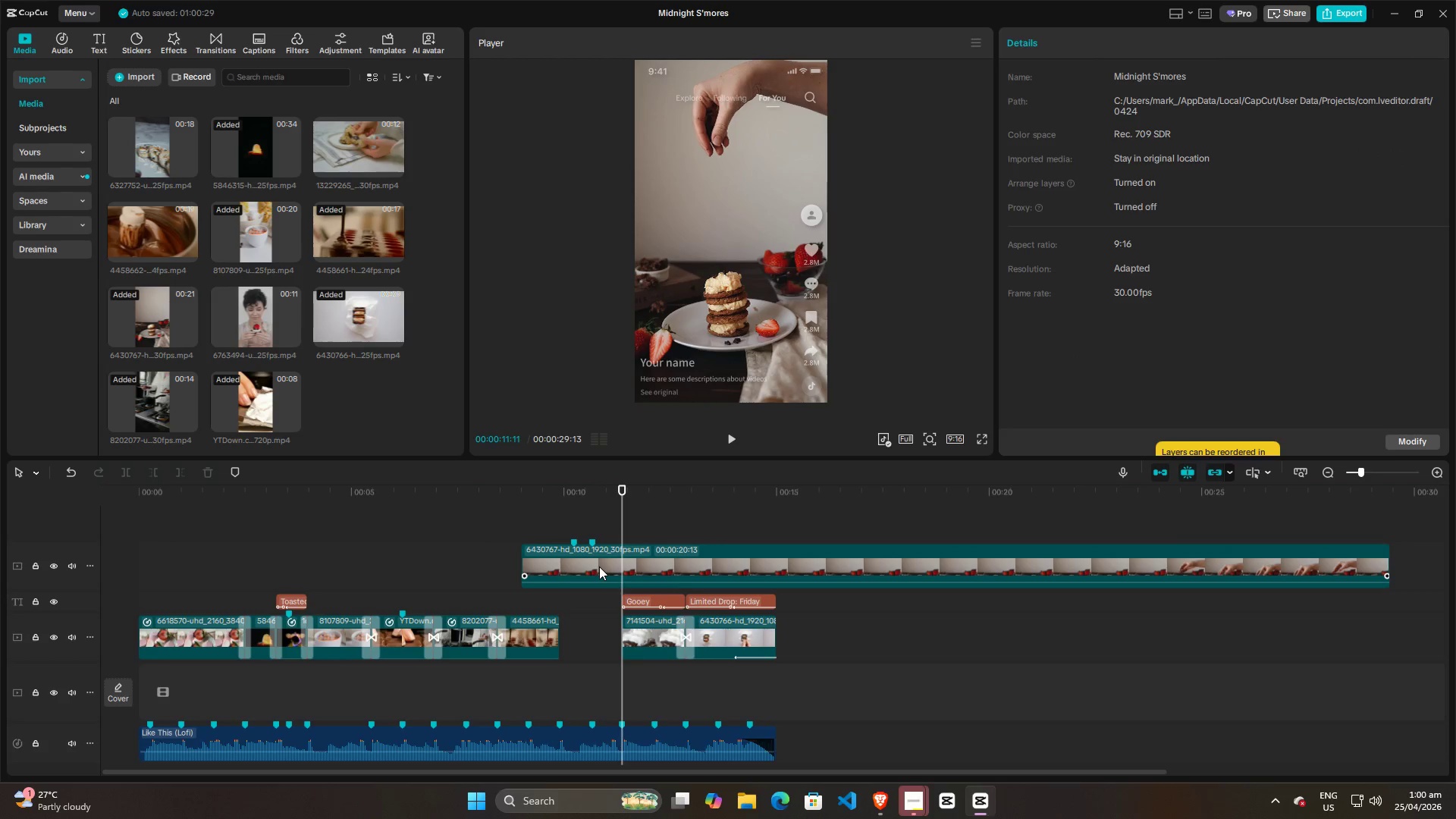 
key(W)
 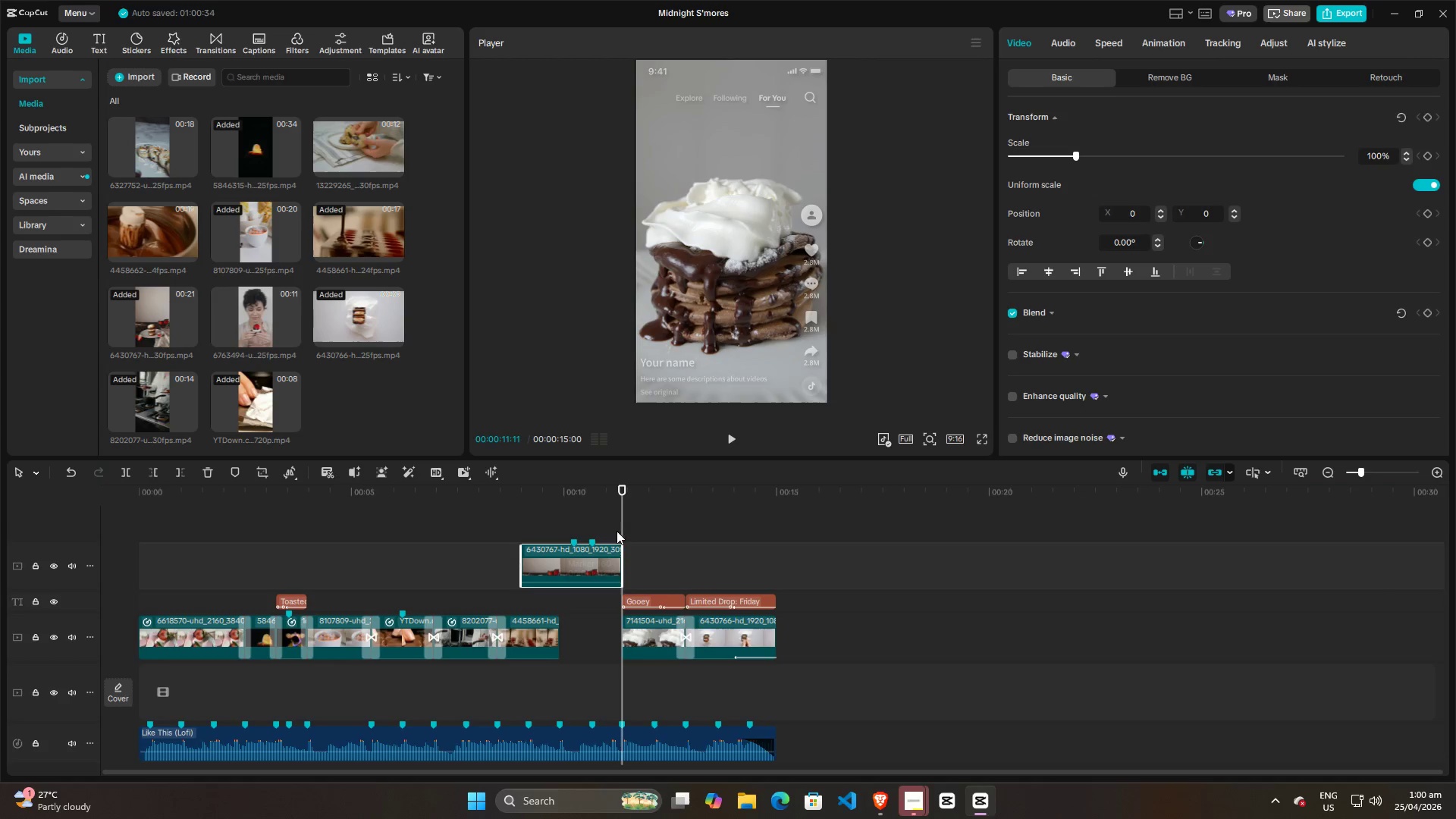 
left_click_drag(start_coordinate=[619, 529], to_coordinate=[557, 541])
 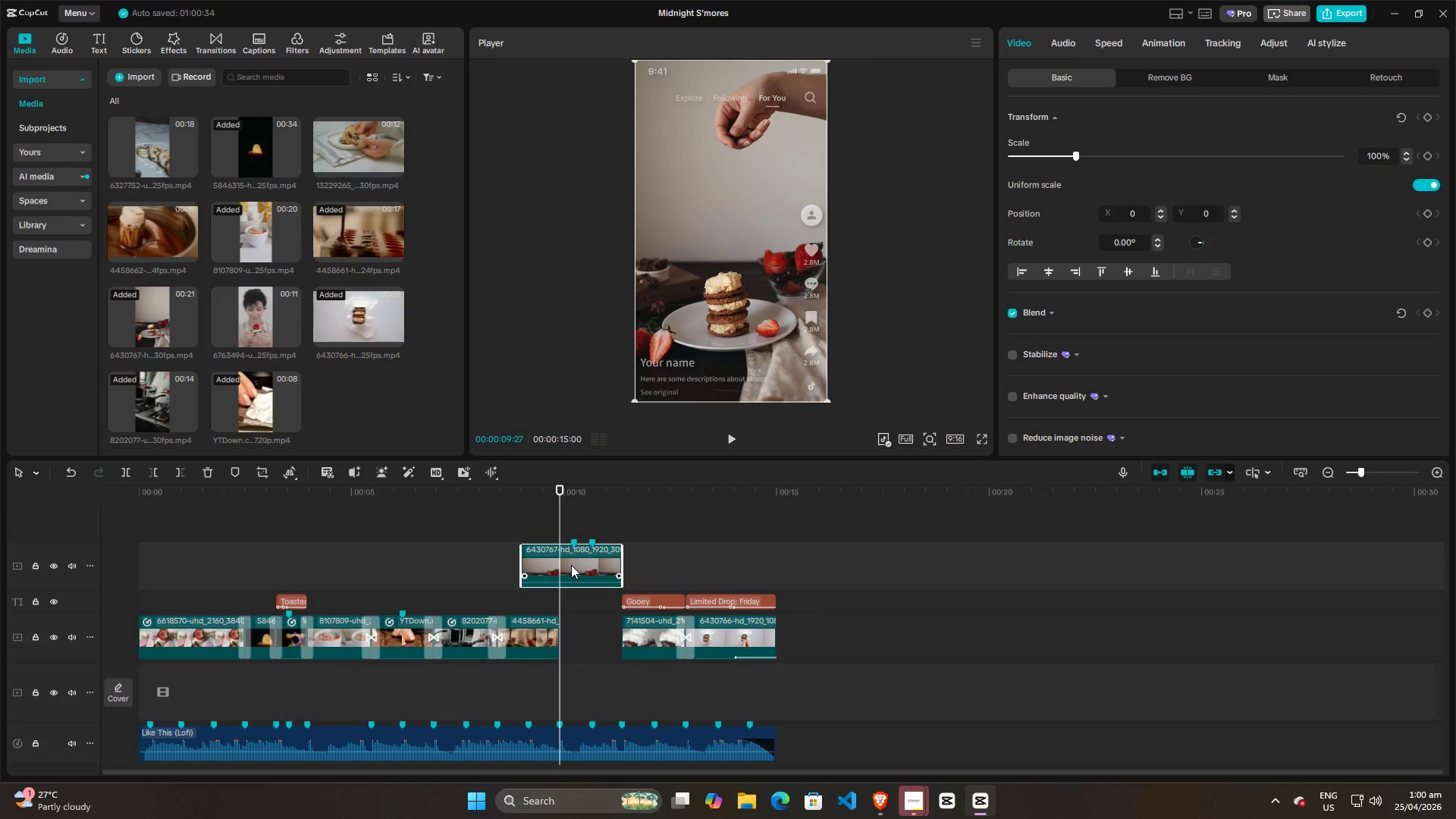 
left_click([571, 565])
 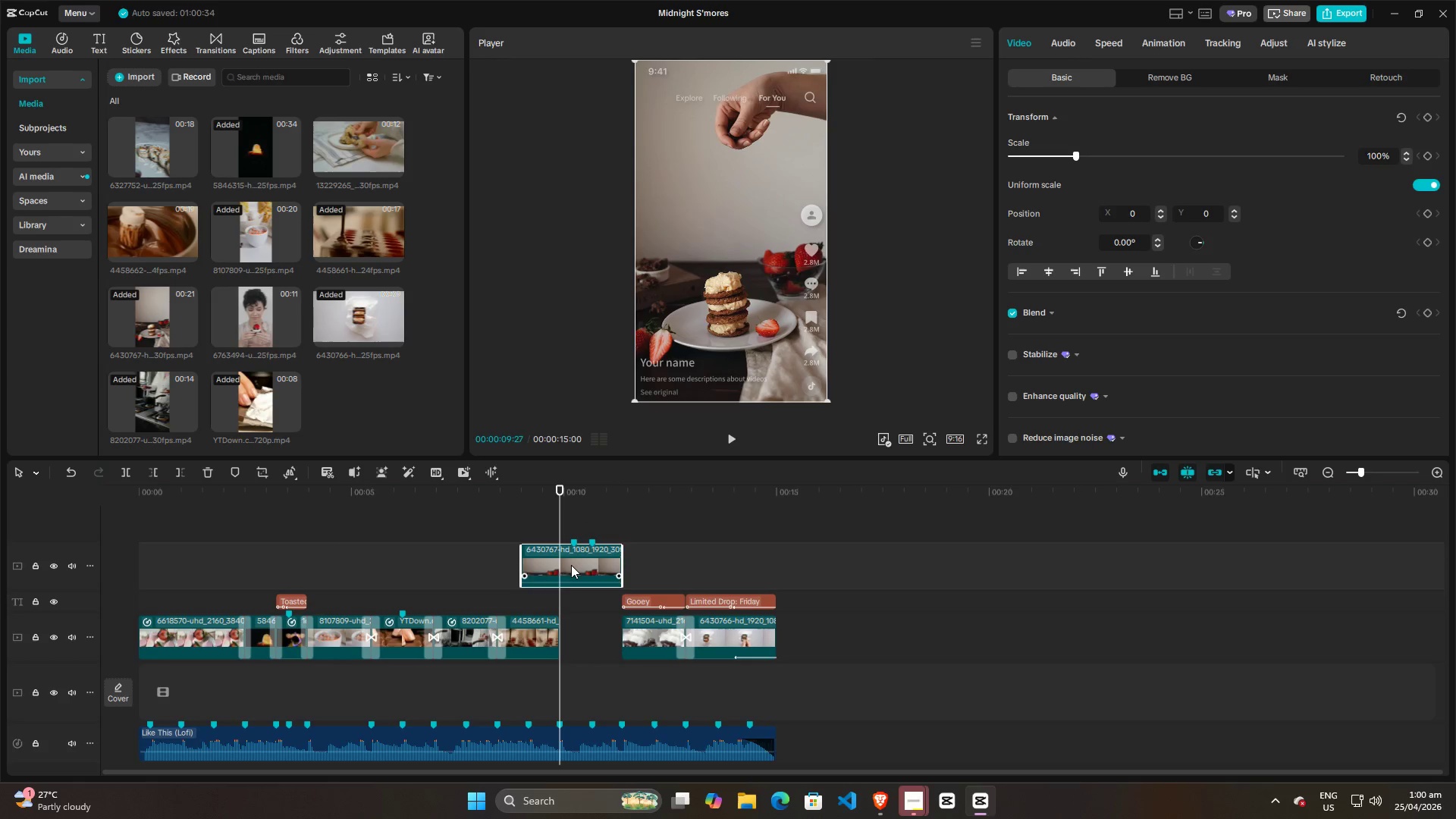 
key(Q)
 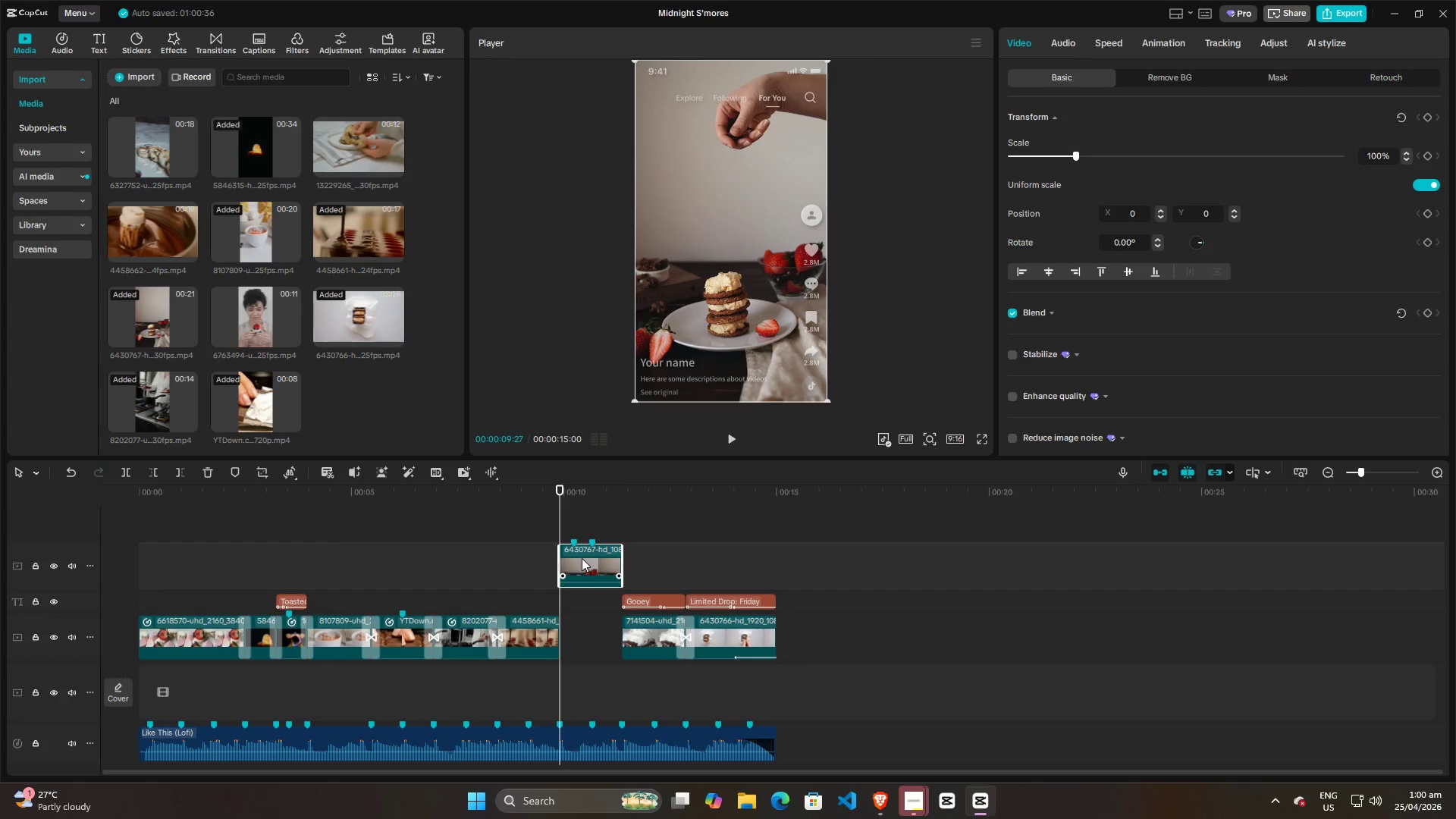 
left_click_drag(start_coordinate=[582, 558], to_coordinate=[582, 632])
 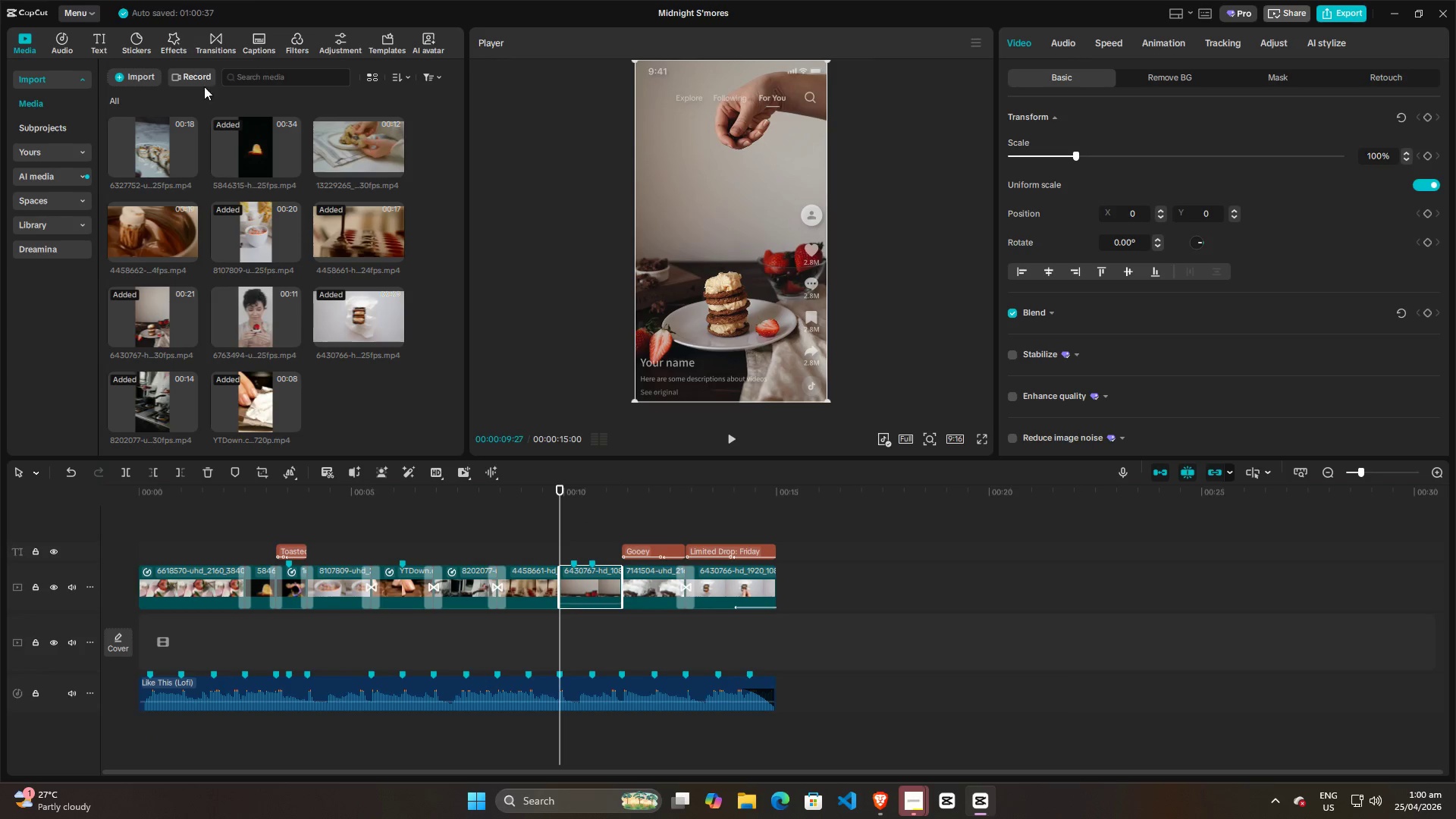 
left_click([493, 542])
 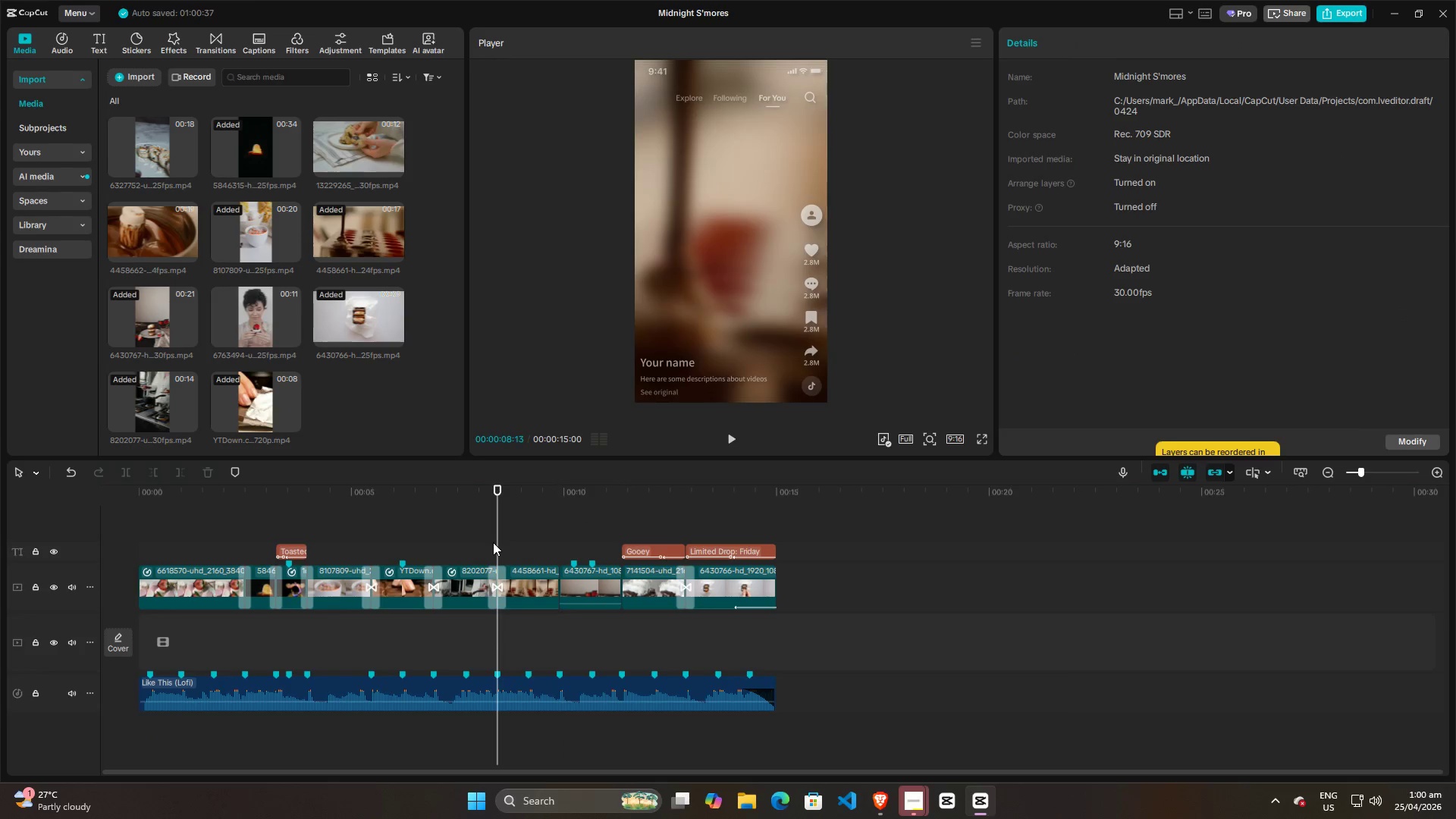 
key(Space)
 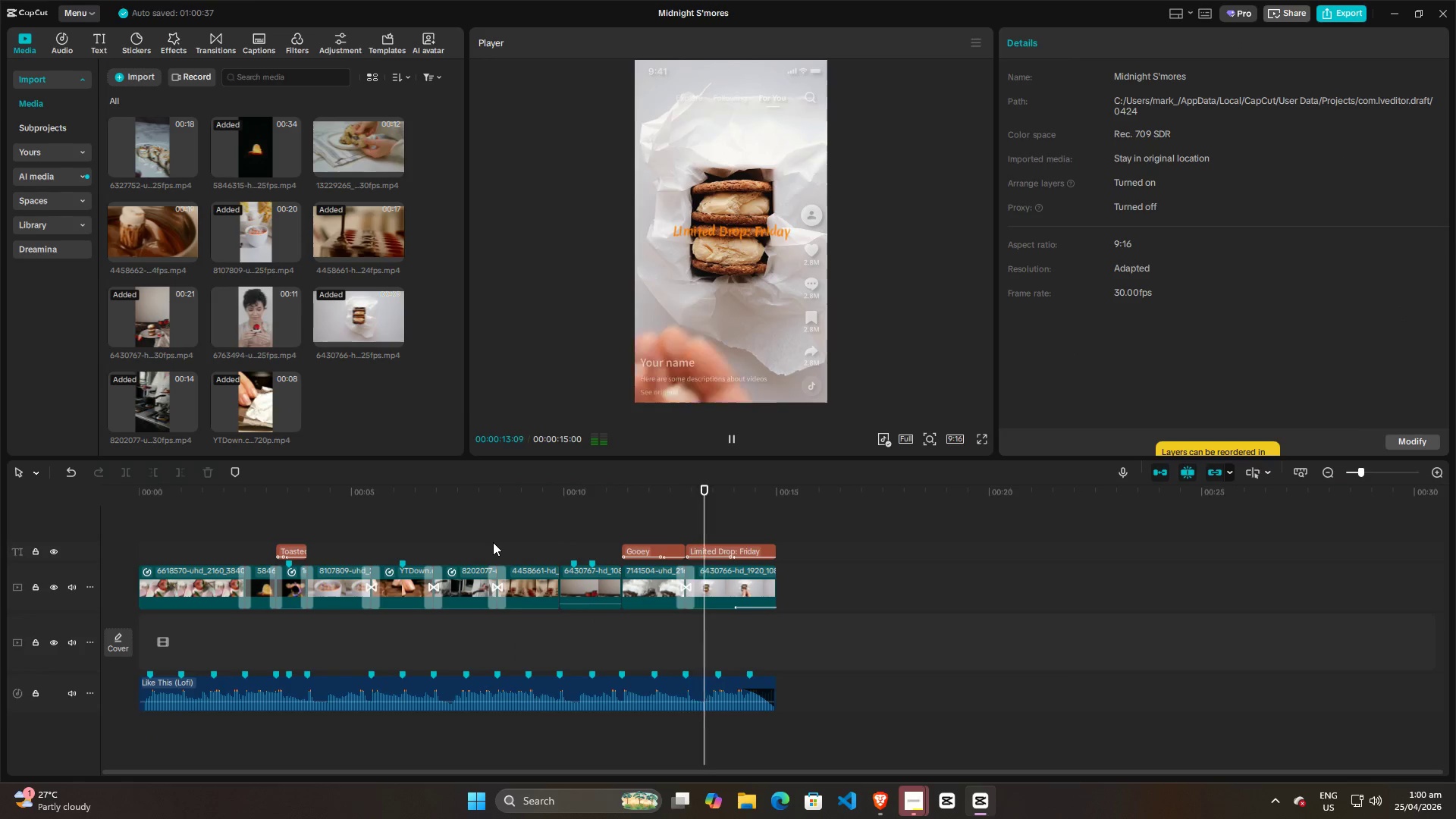 
wait(6.53)
 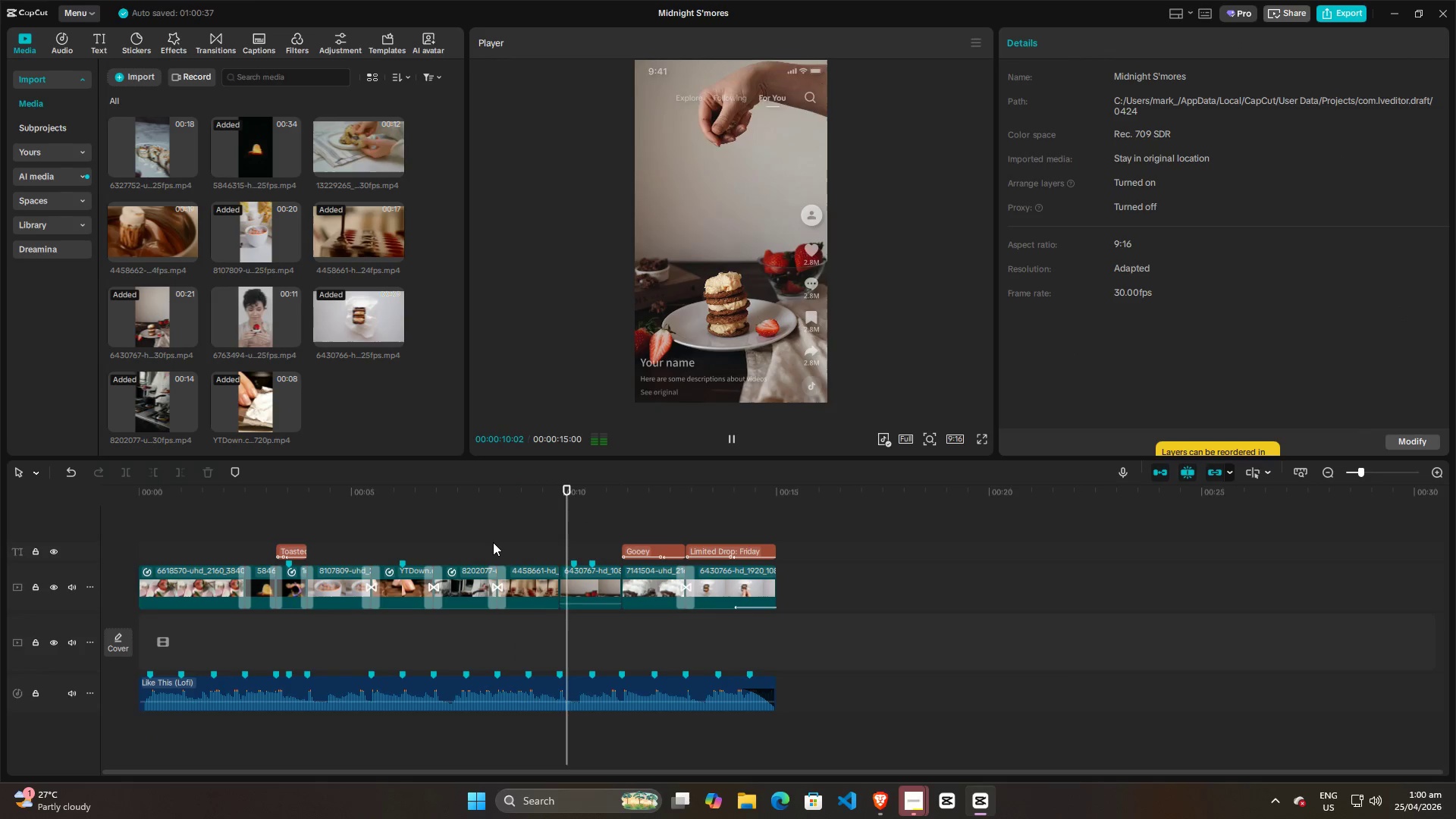 
key(Space)
 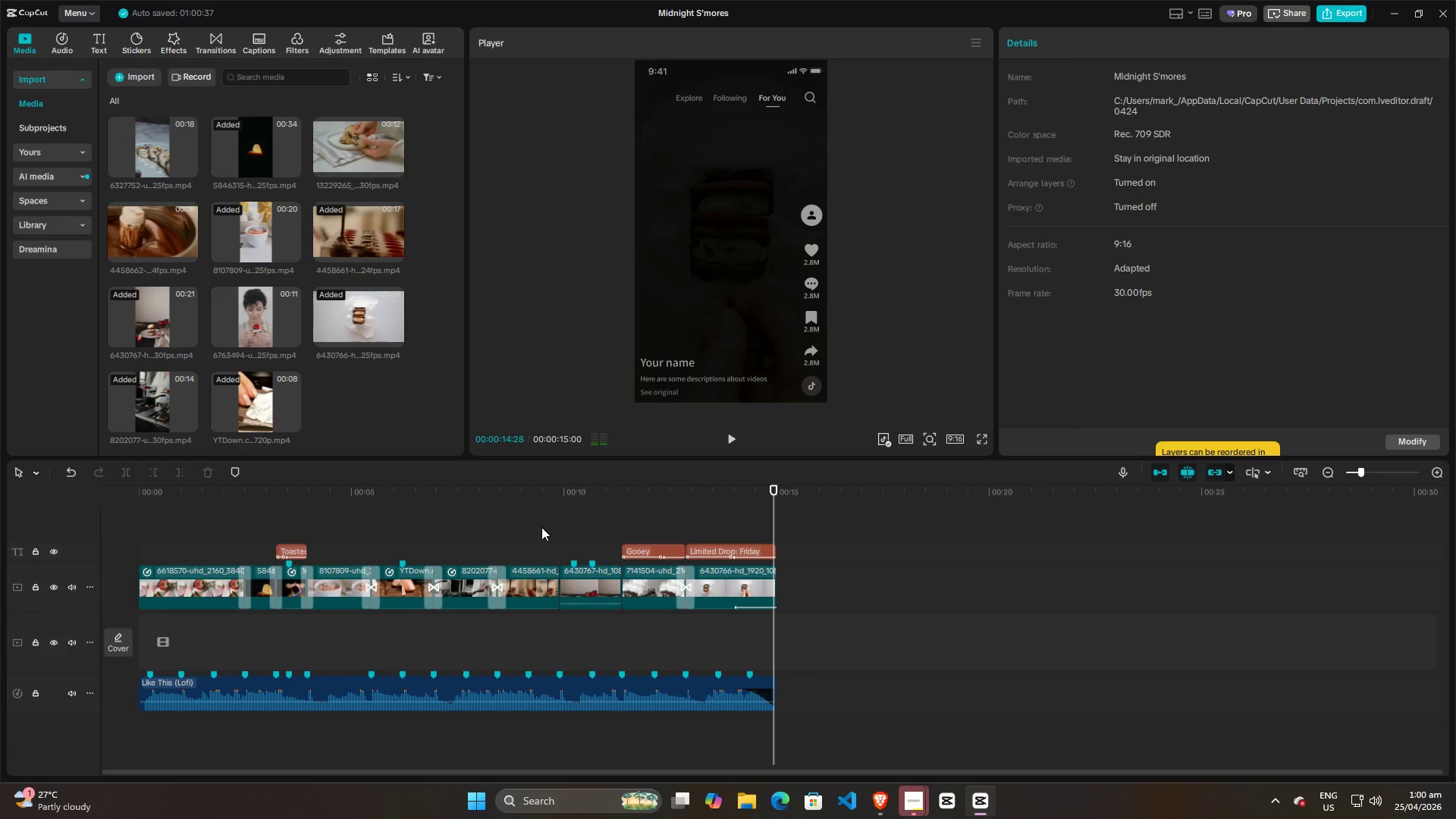 
left_click([541, 527])
 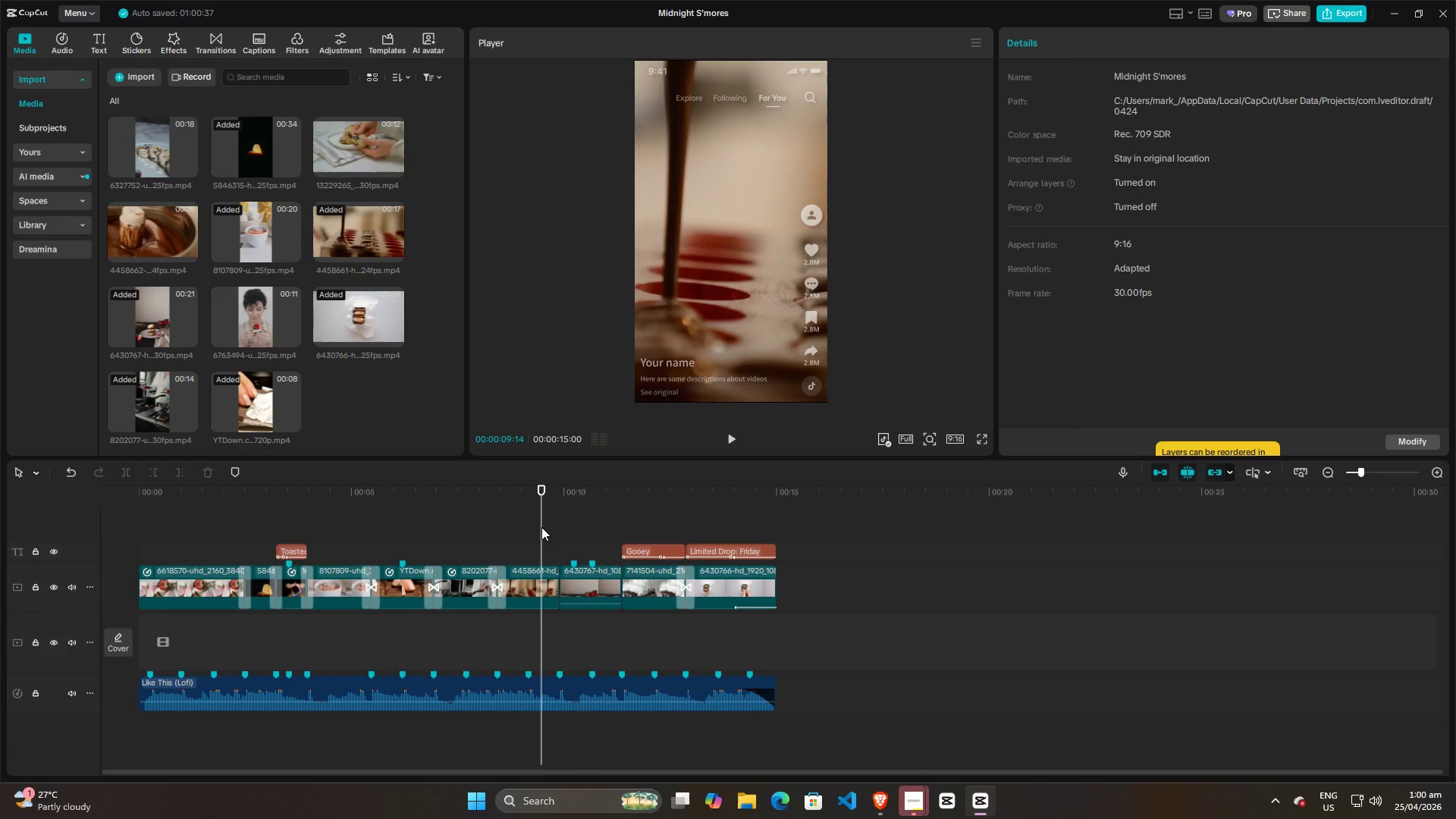 
key(Space)
 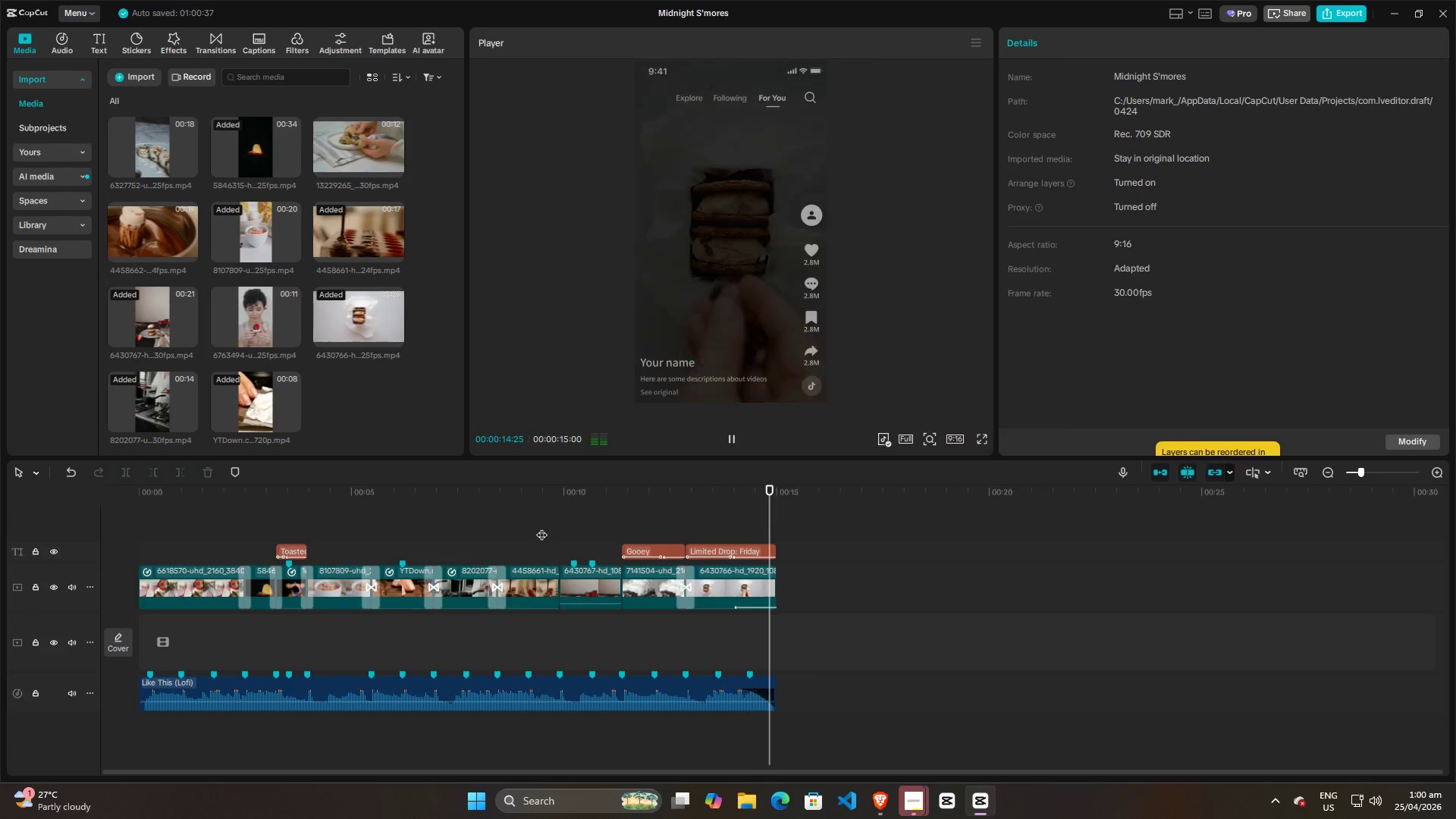 
wait(7.27)
 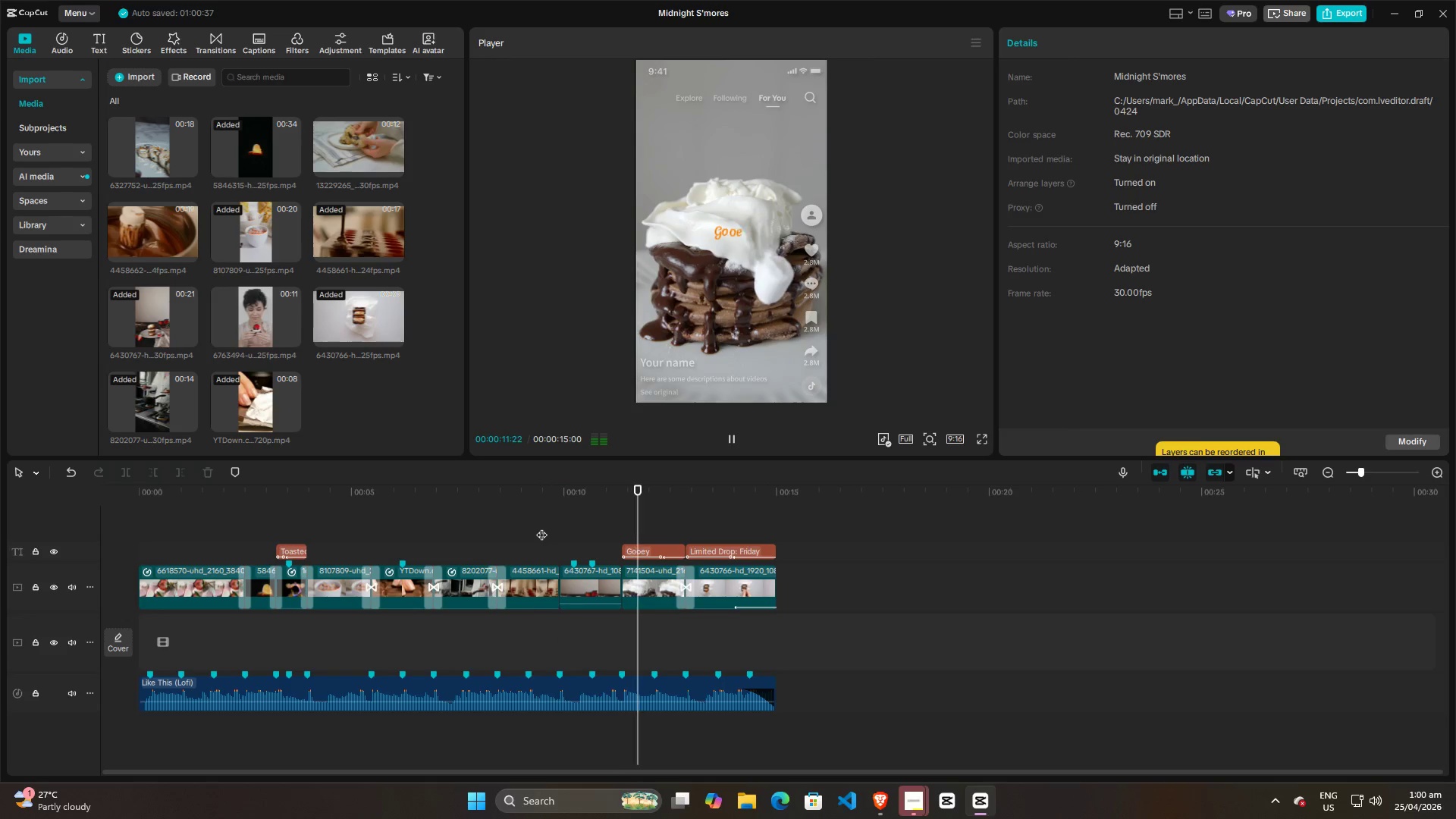 
left_click([212, 39])
 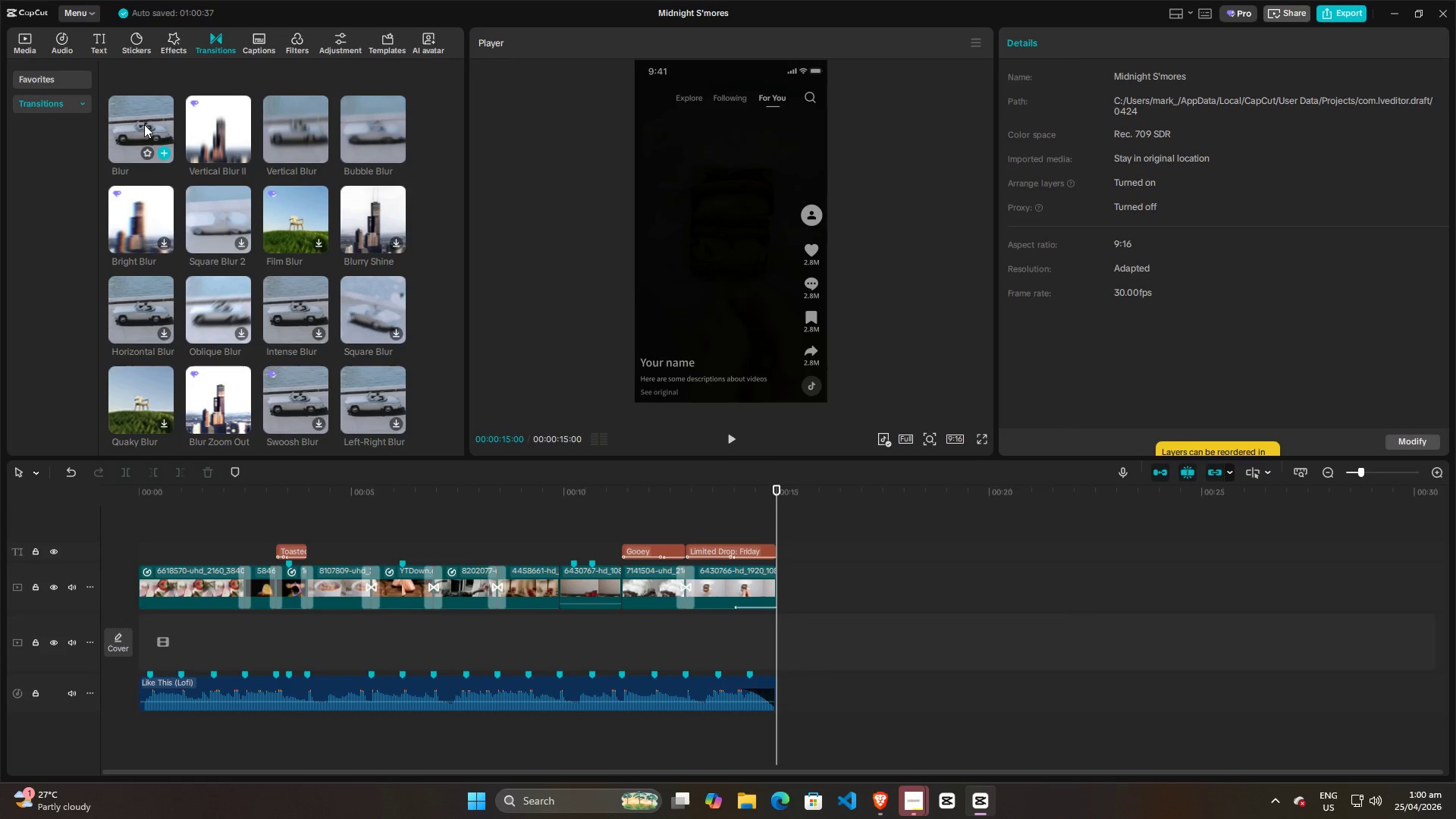 
left_click_drag(start_coordinate=[144, 124], to_coordinate=[553, 590])
 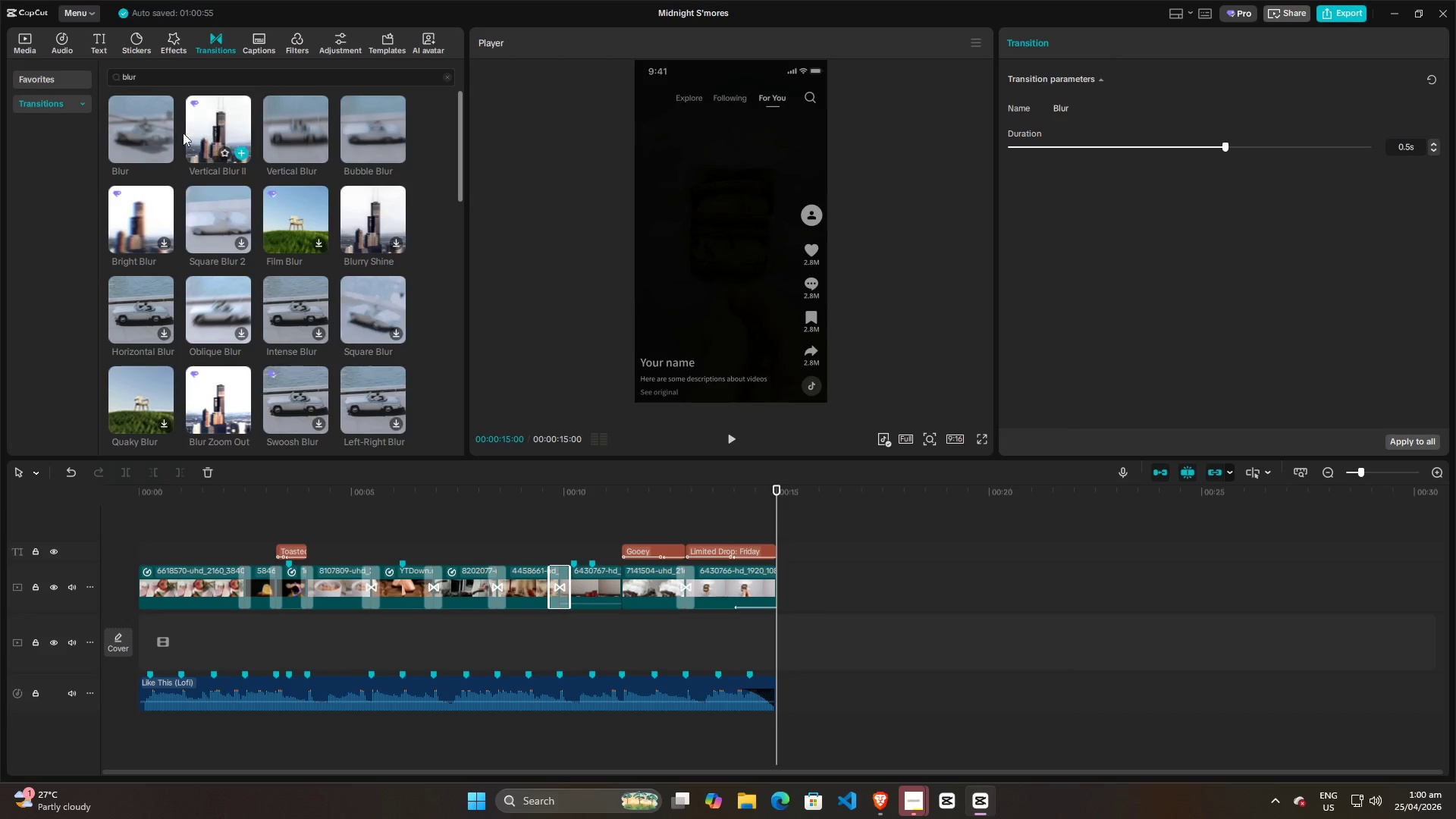 
left_click_drag(start_coordinate=[137, 127], to_coordinate=[610, 593])
 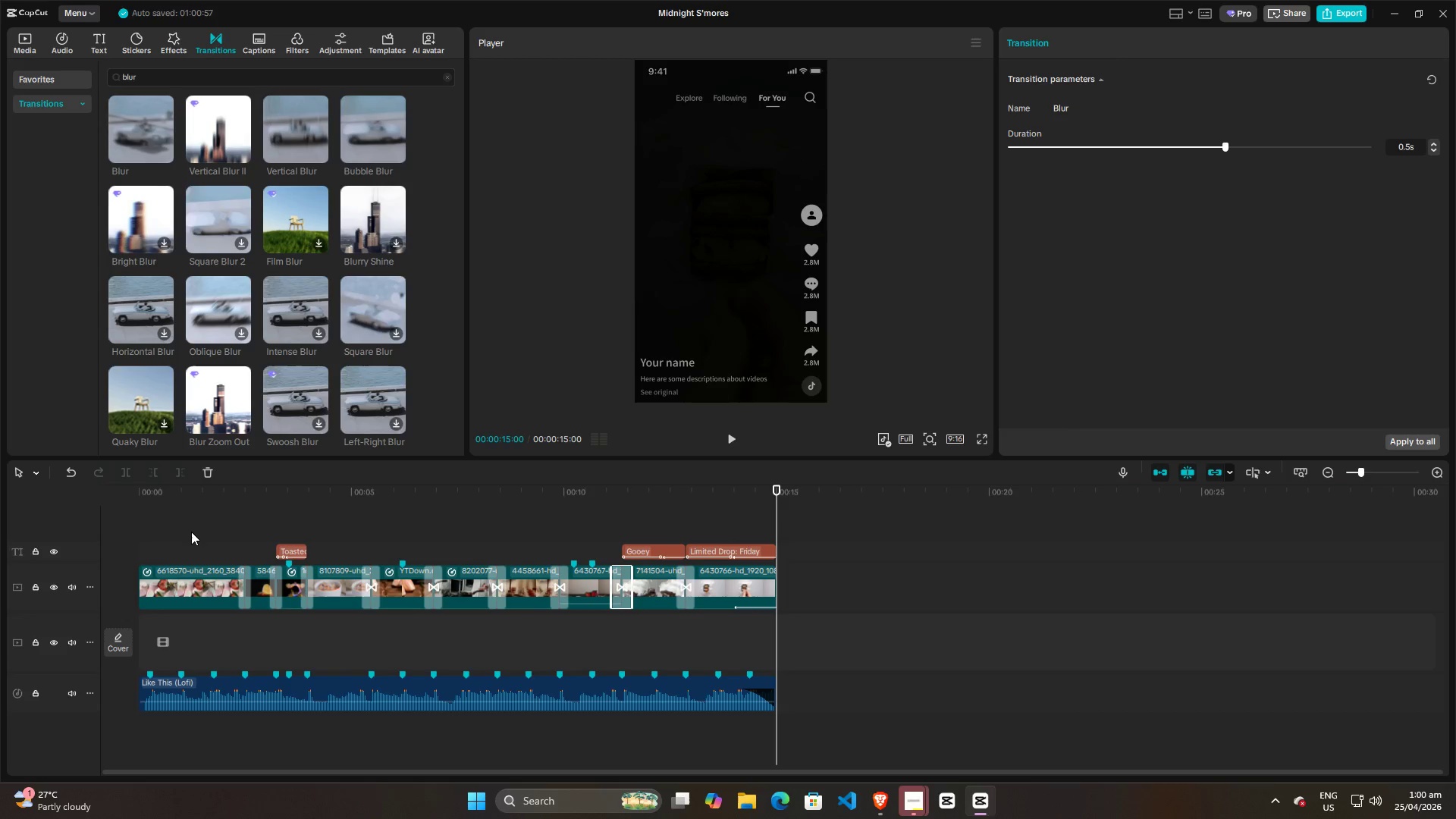 
left_click([187, 532])
 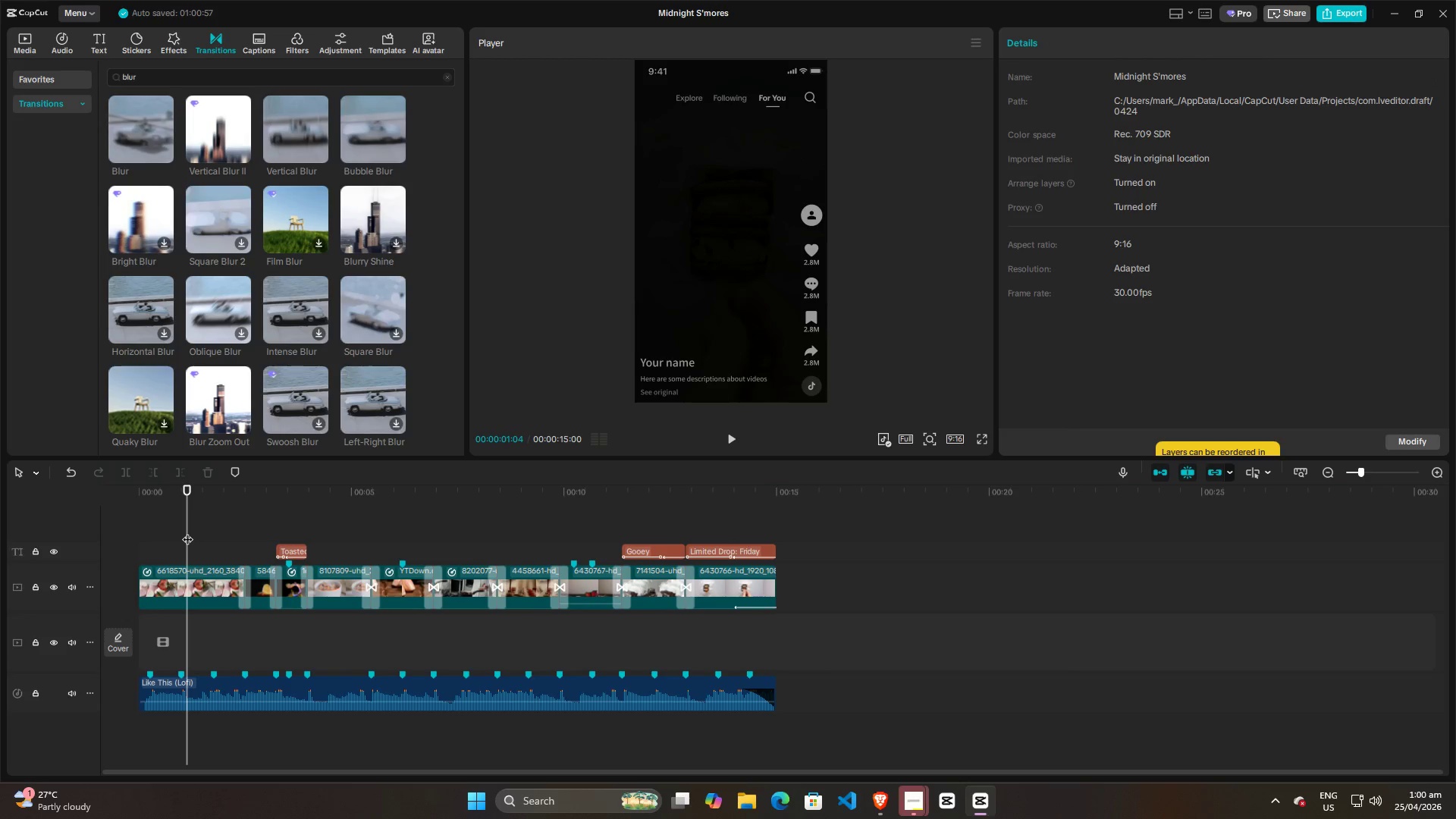 
left_click_drag(start_coordinate=[187, 532], to_coordinate=[111, 533])